 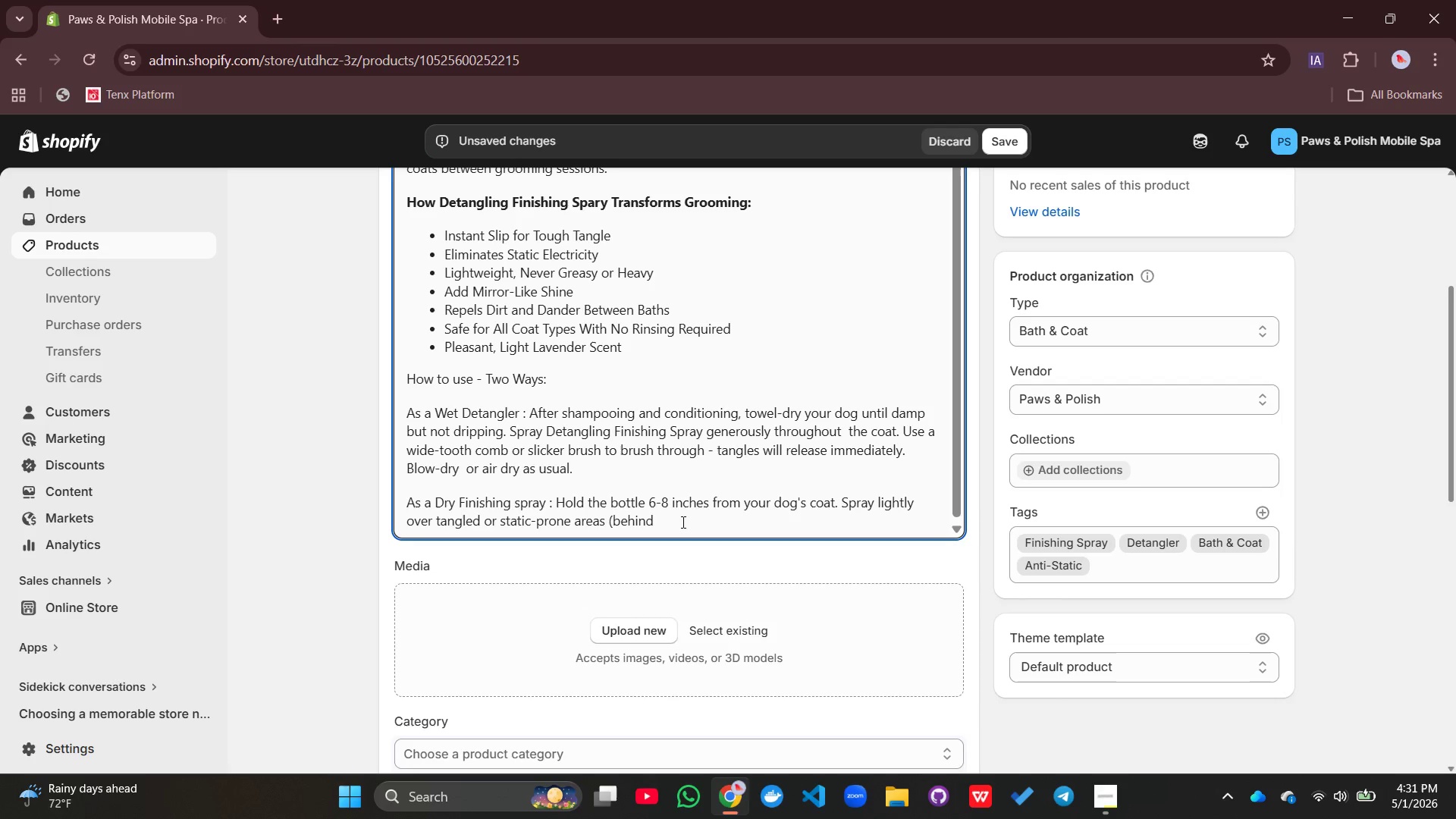 
type( er)
key(Backspace)
type(ars, armpits, pants, belly).)
 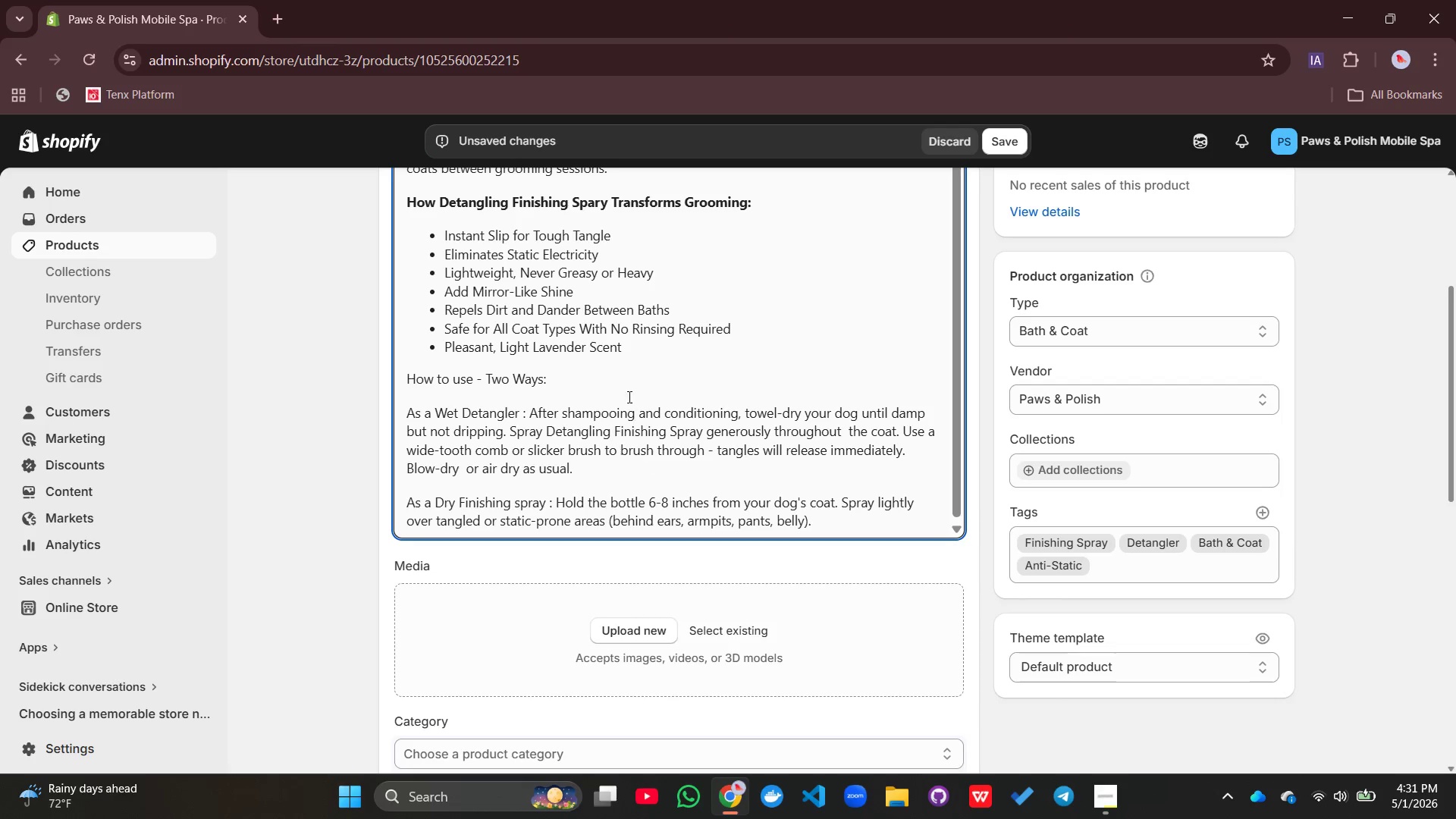 
left_click_drag(start_coordinate=[561, 404], to_coordinate=[388, 397])
 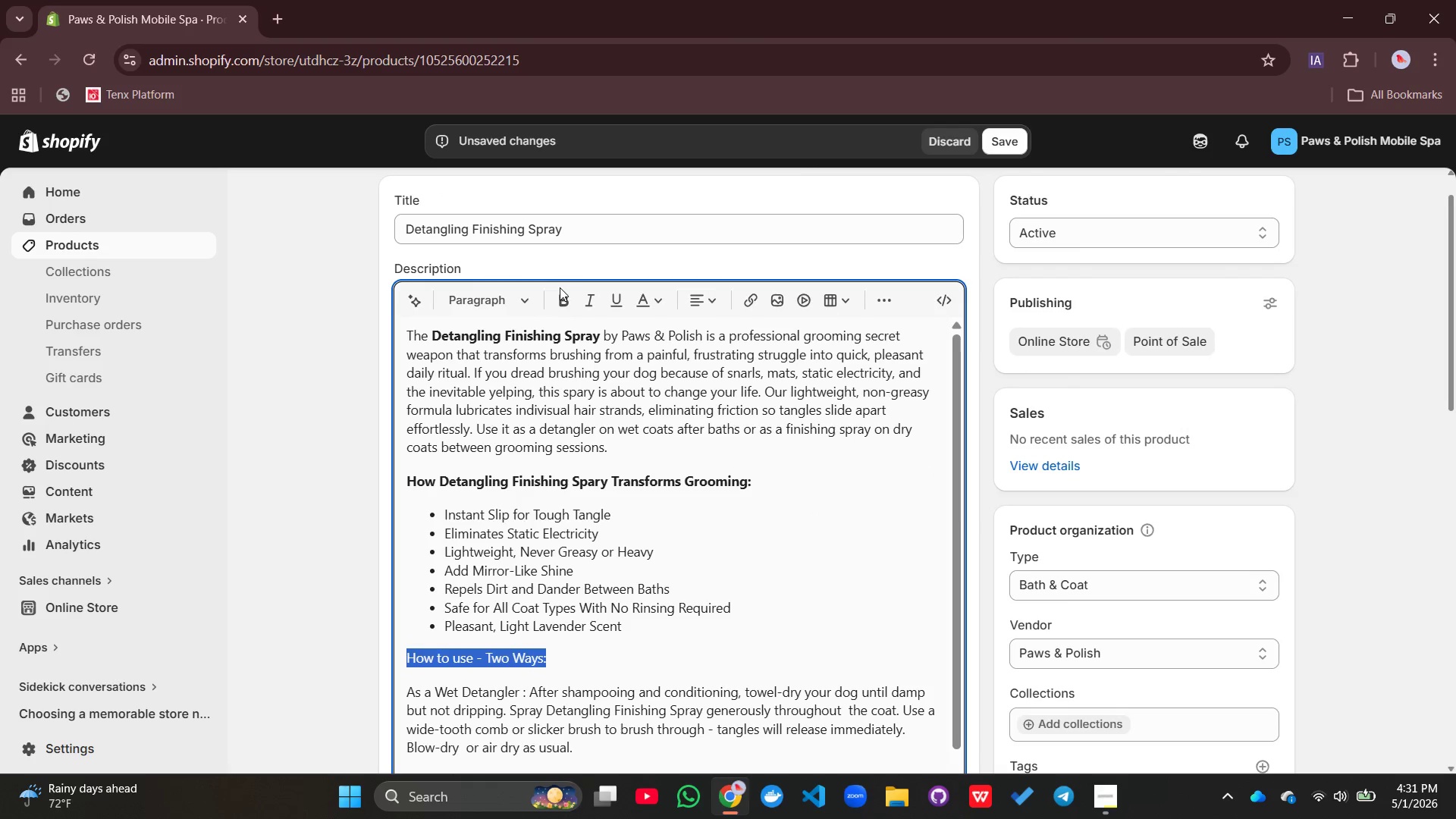 
left_click([563, 303])
 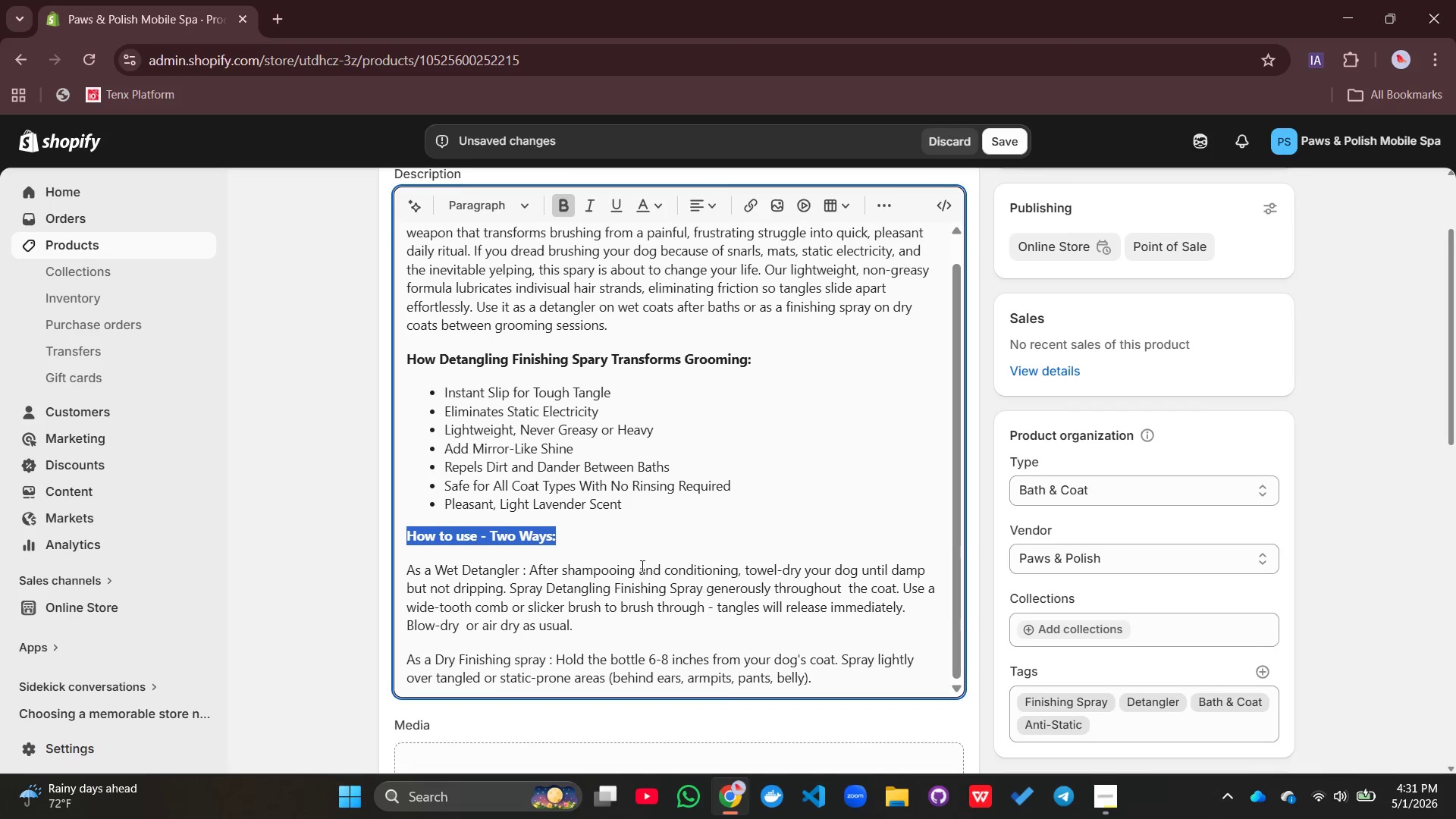 
left_click([608, 548])
 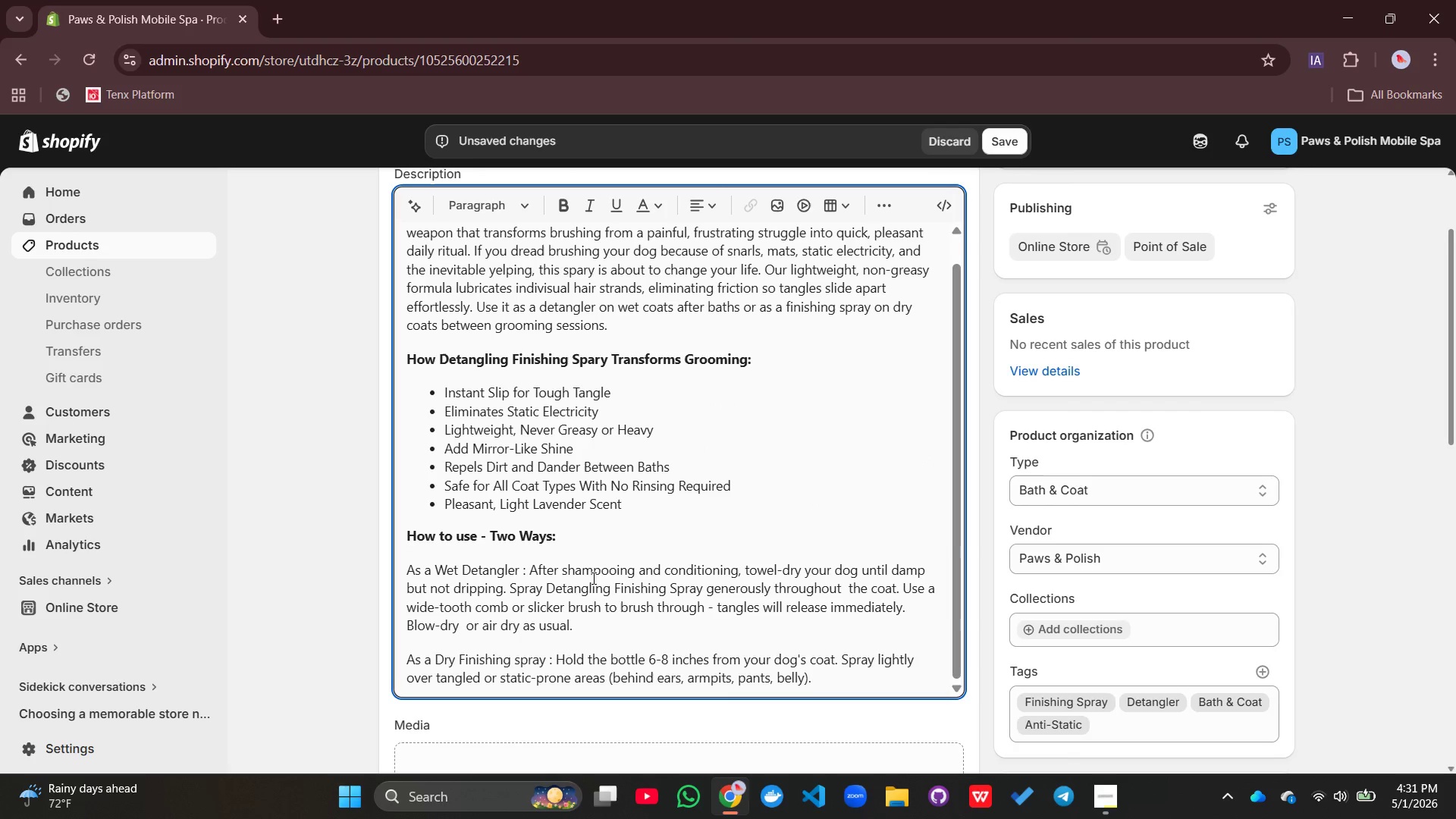 
mouse_move([579, 559])
 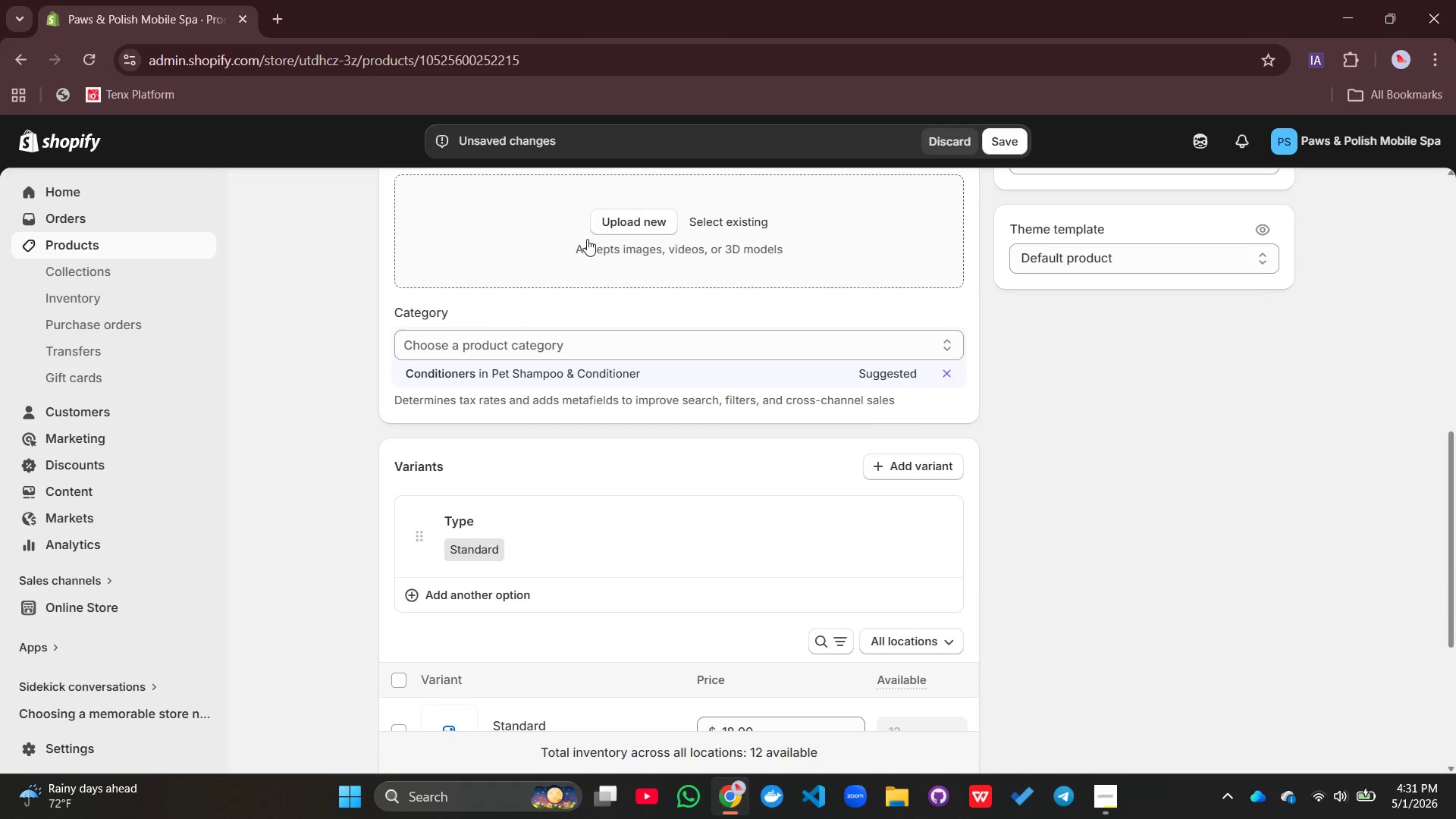 
left_click([616, 219])
 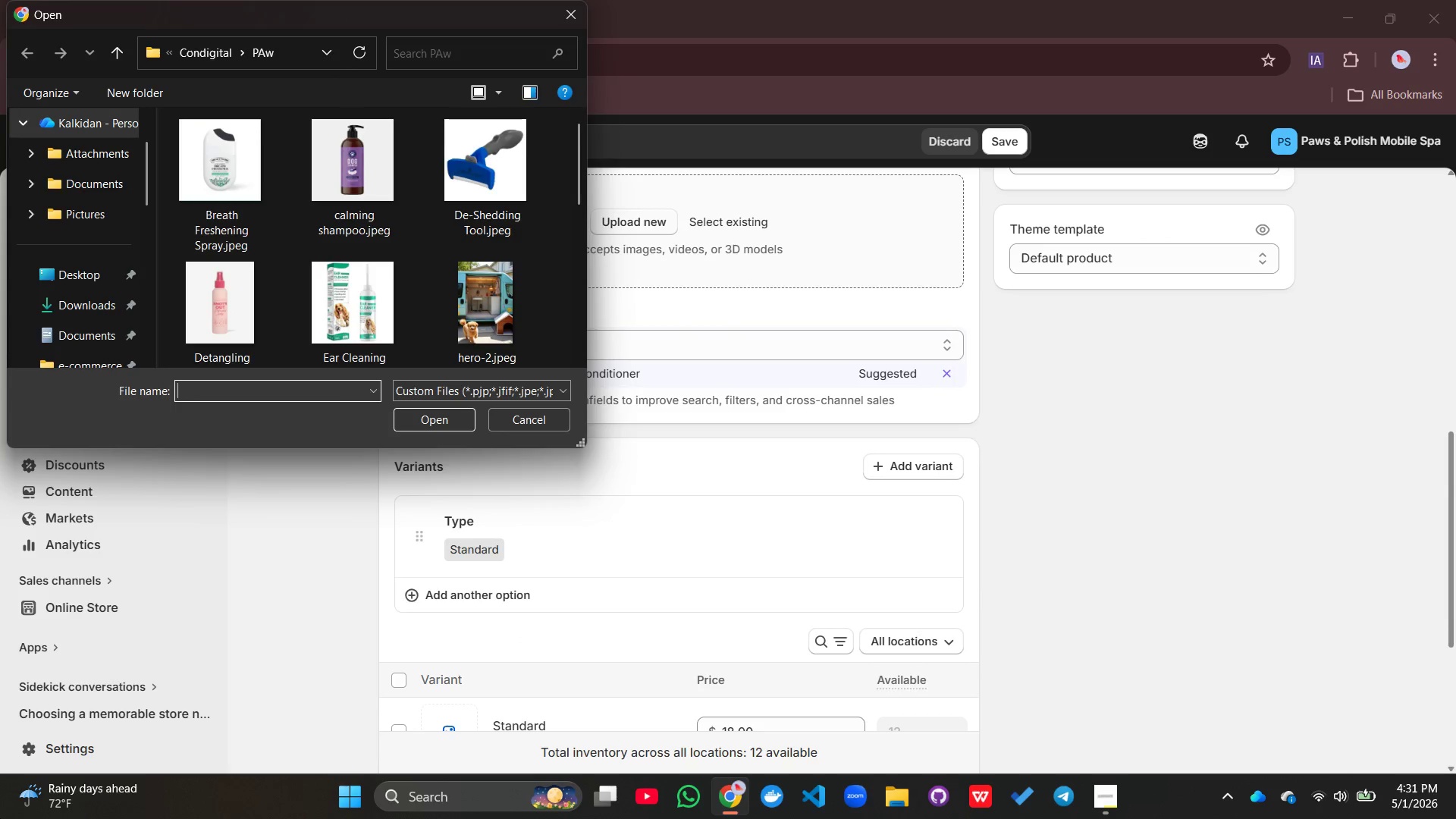 
wait(6.66)
 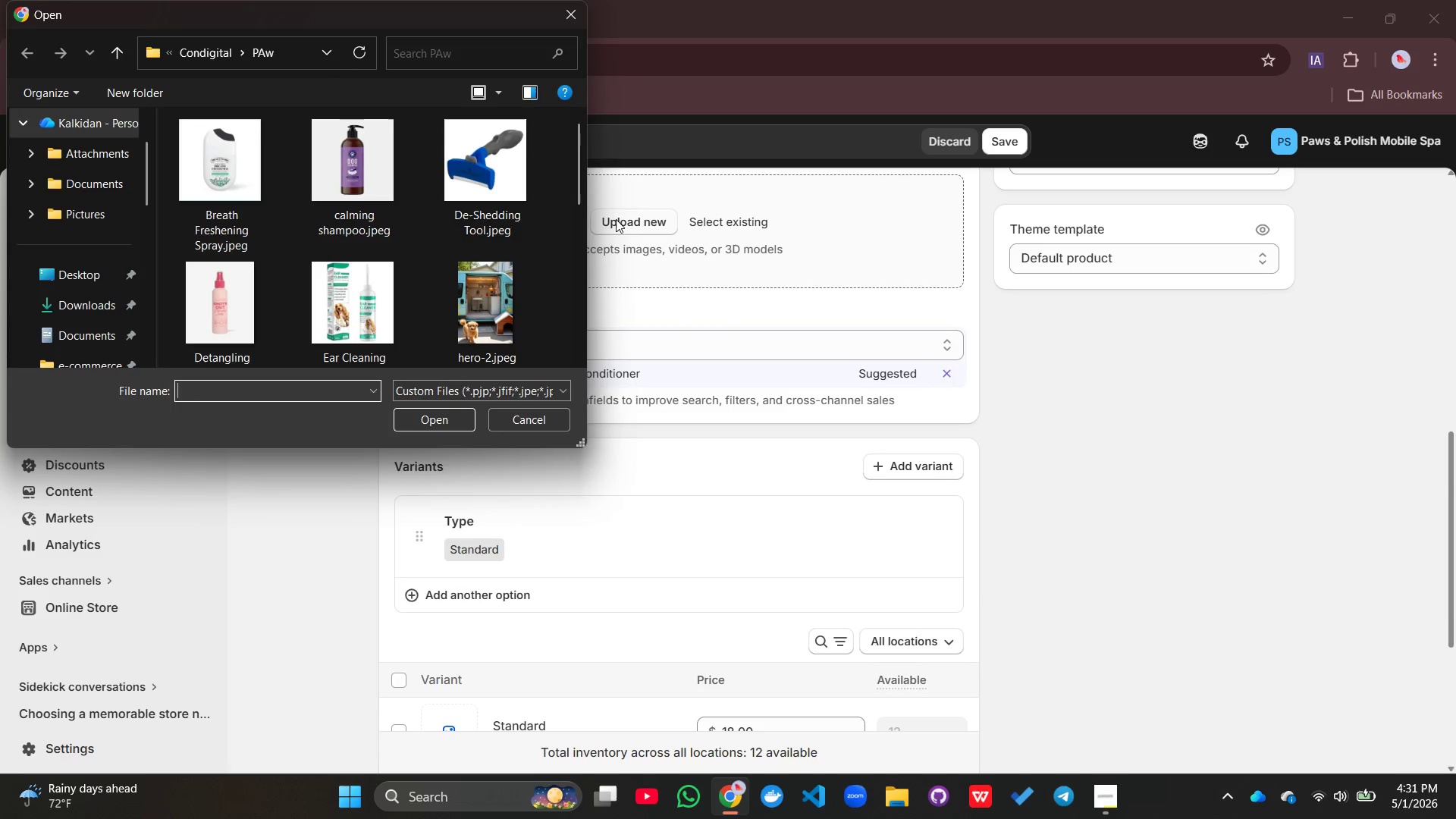 
scroll: coordinate [326, 249], scroll_direction: down, amount: 2.0
 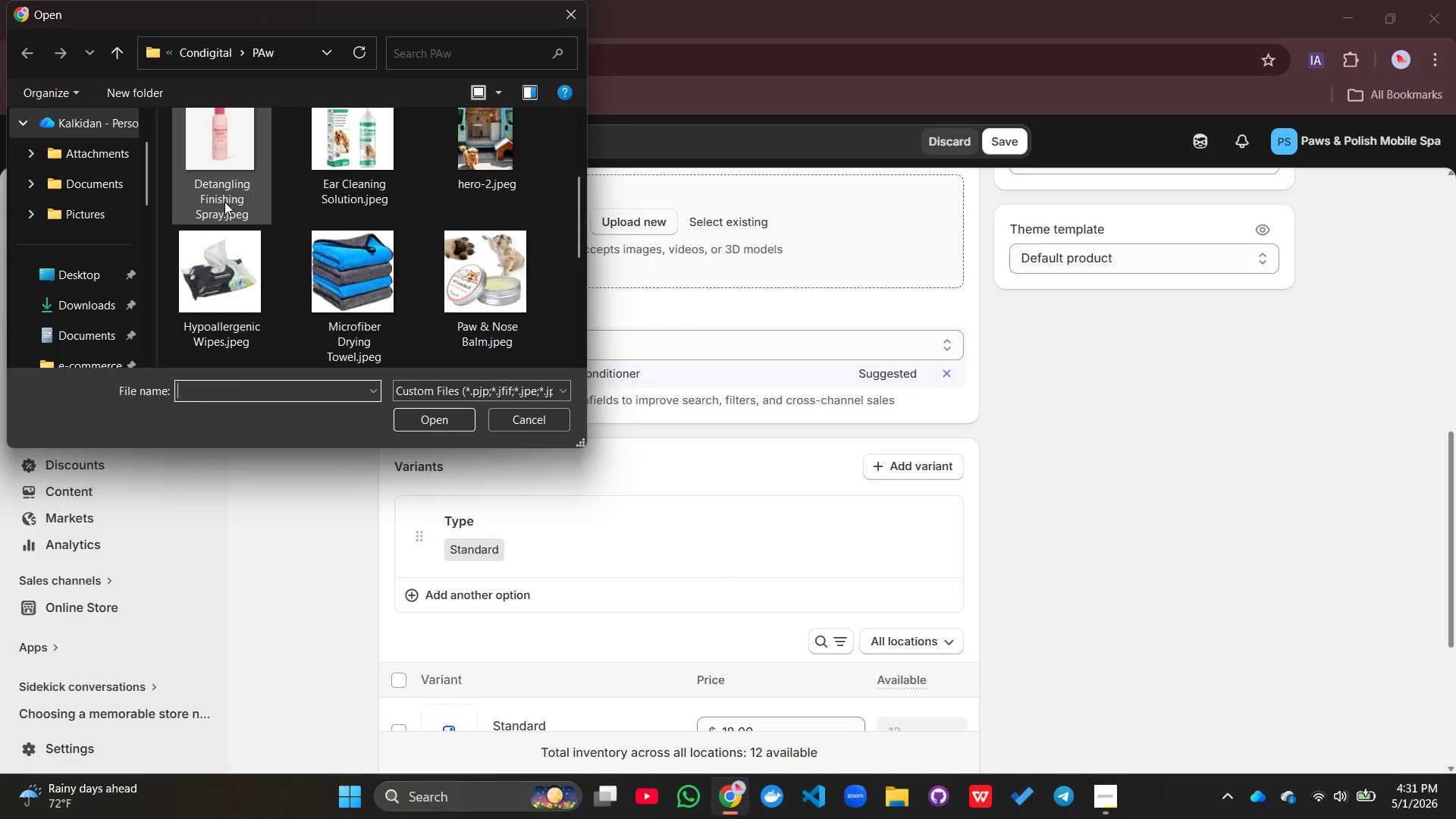 
left_click([224, 187])
 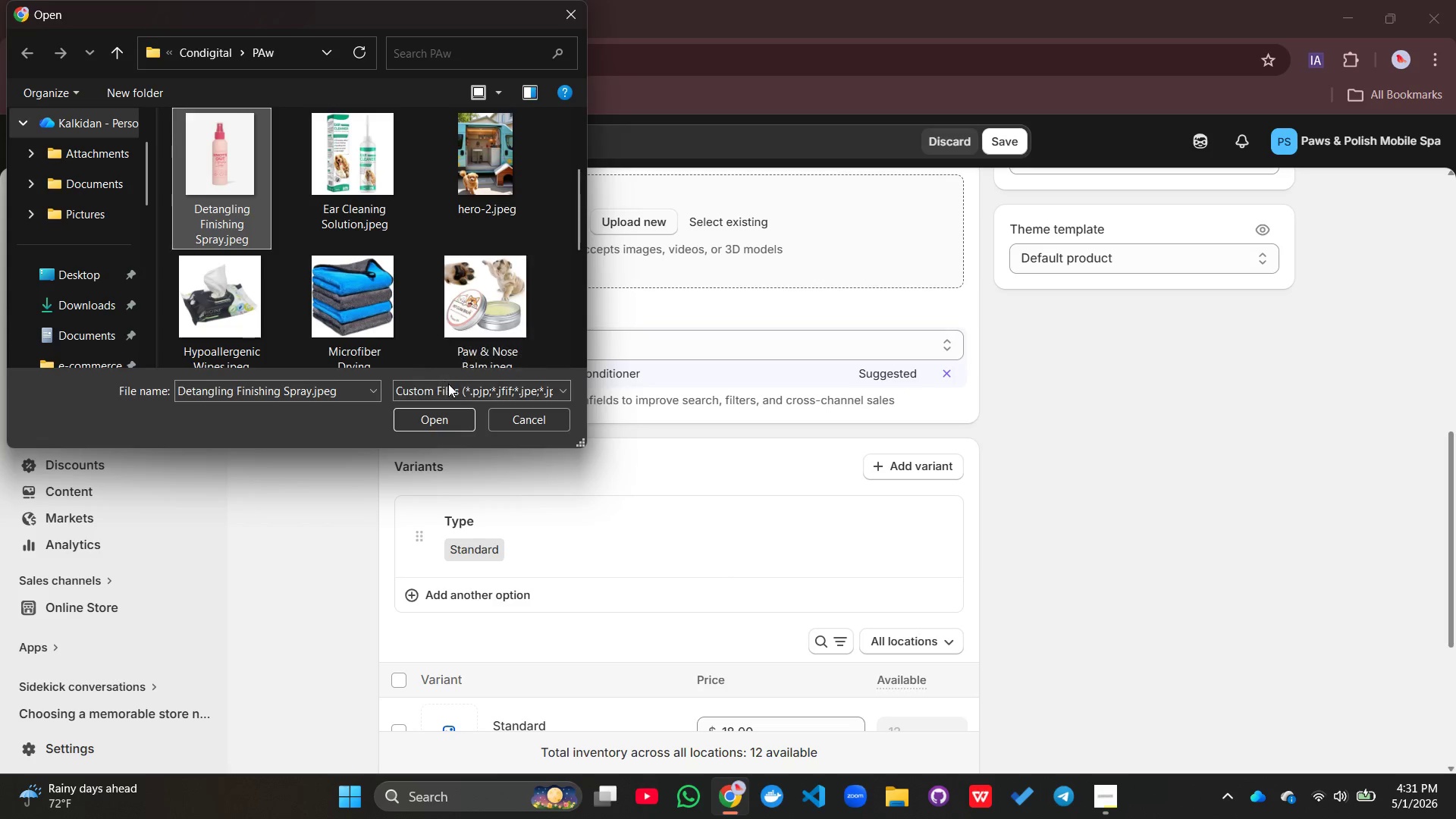 
left_click([441, 422])
 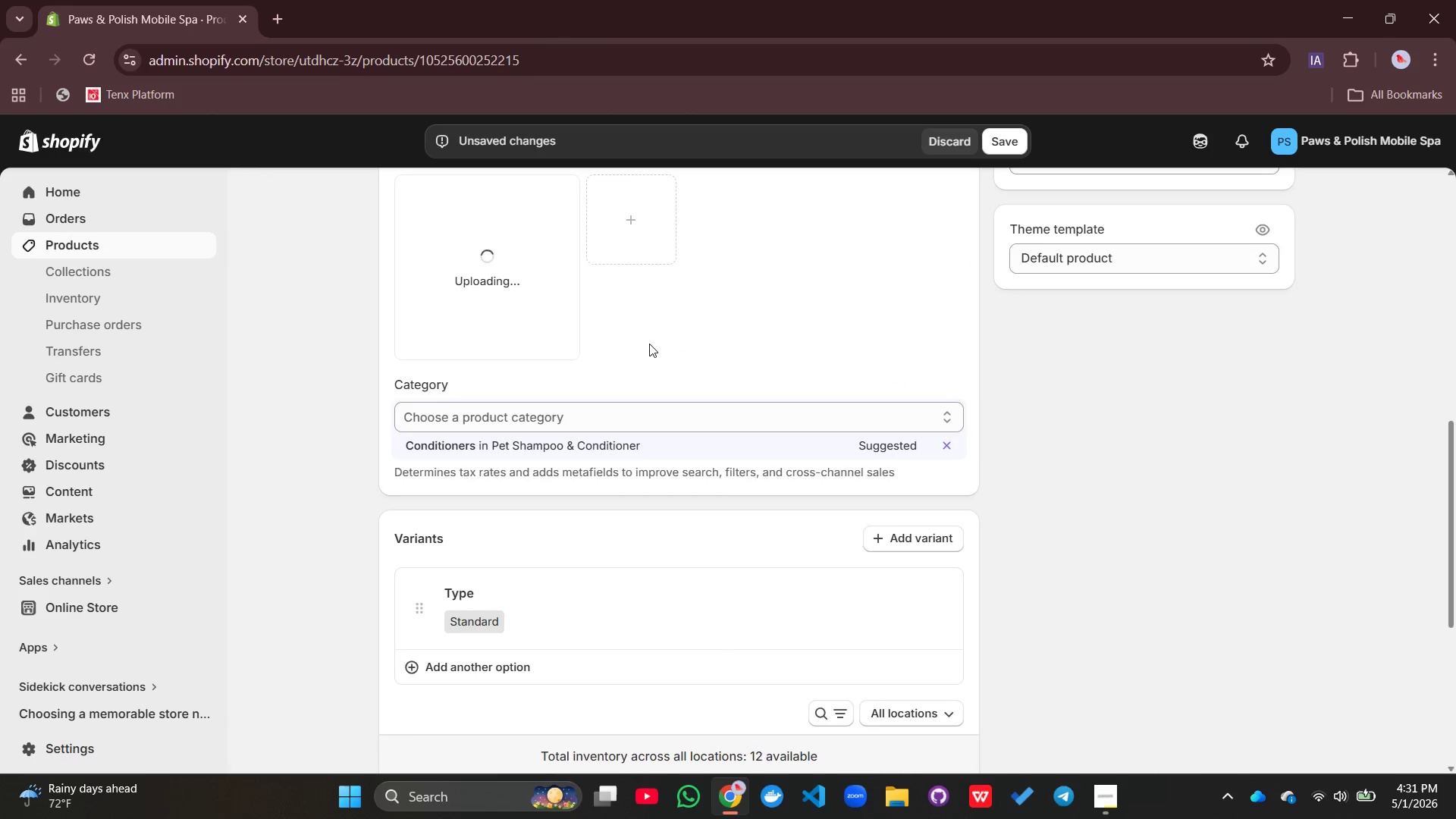 
scroll: coordinate [556, 381], scroll_direction: down, amount: 9.0
 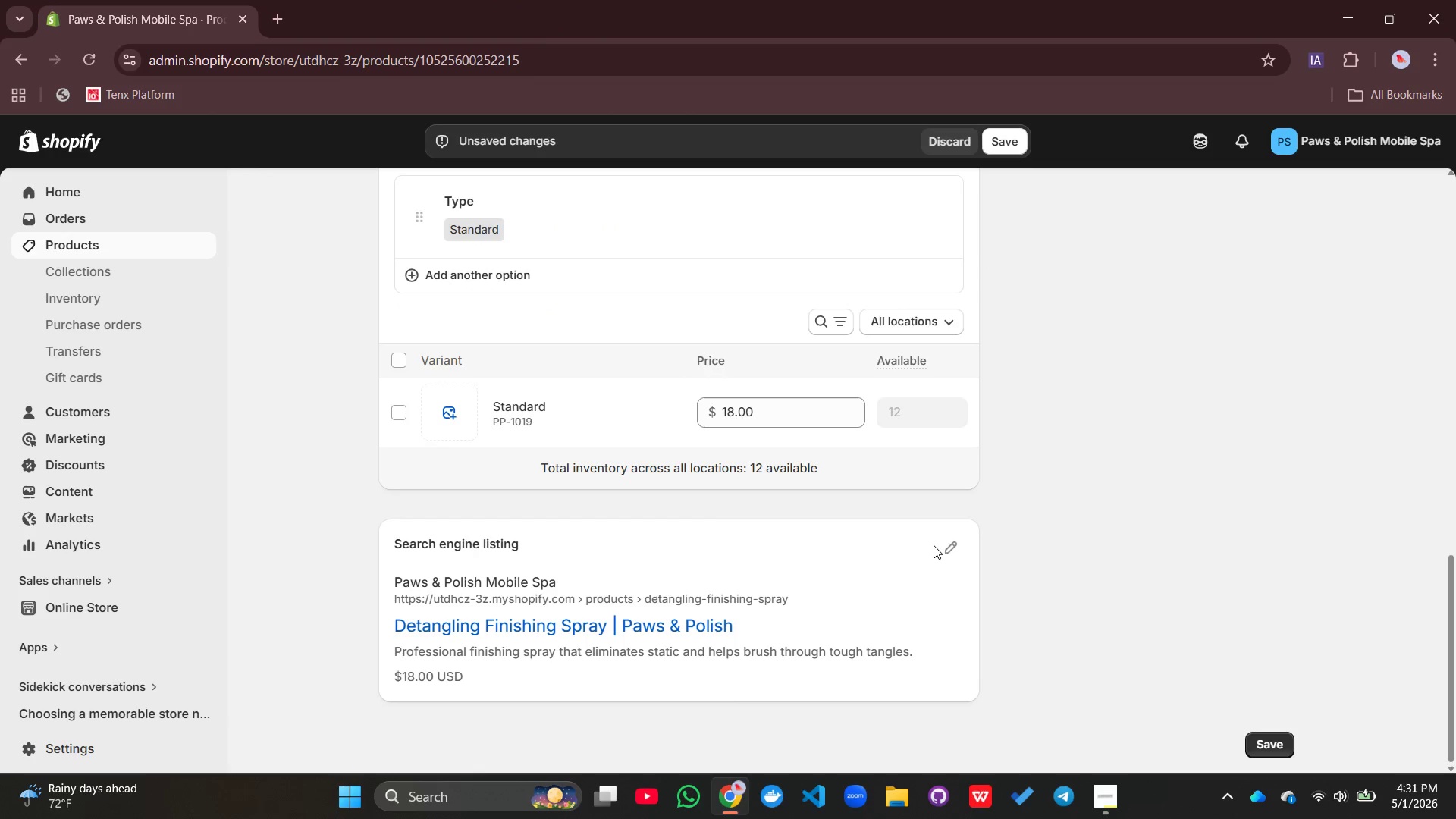 
left_click([940, 551])
 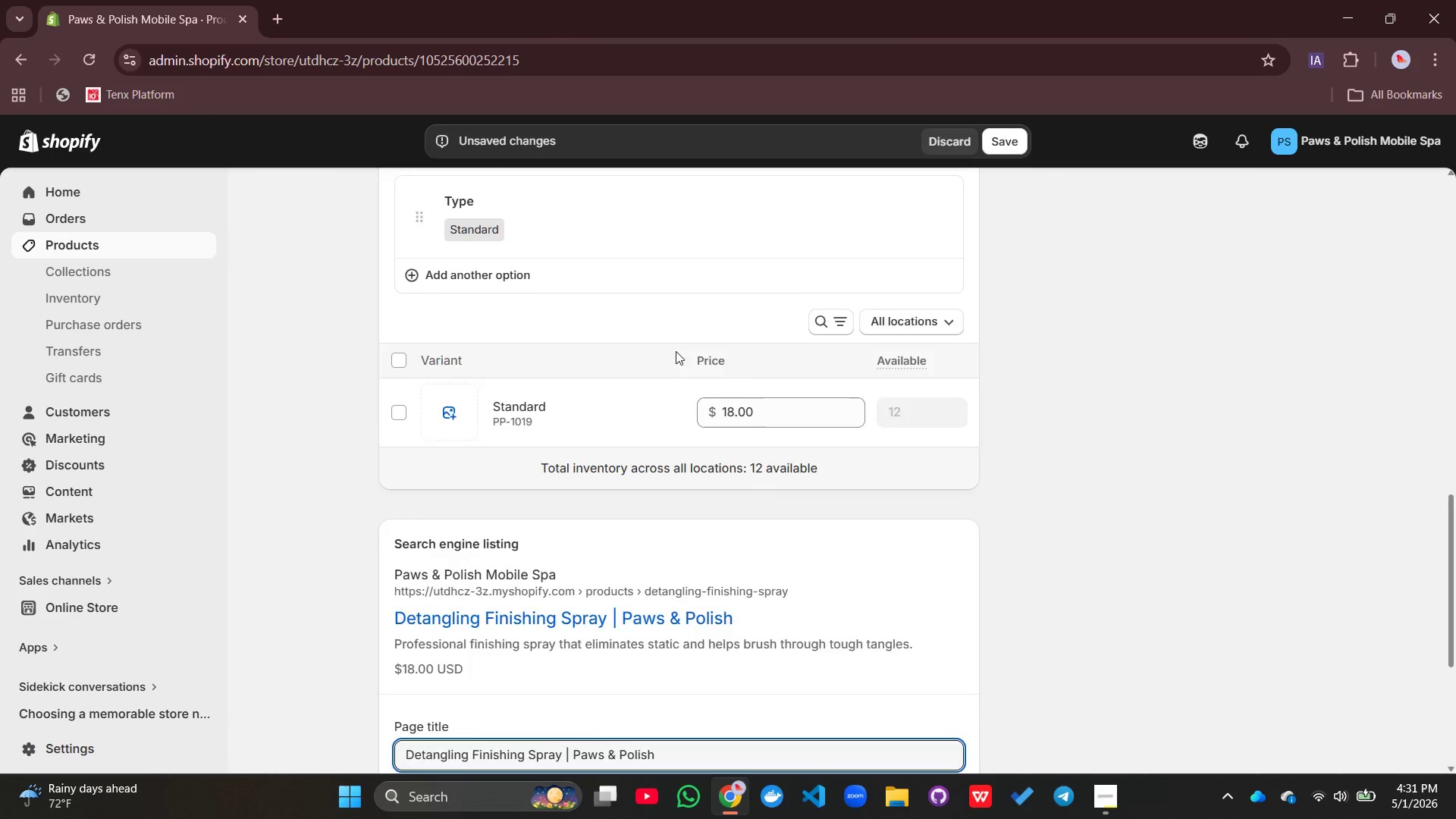 
scroll: coordinate [678, 359], scroll_direction: down, amount: 7.0
 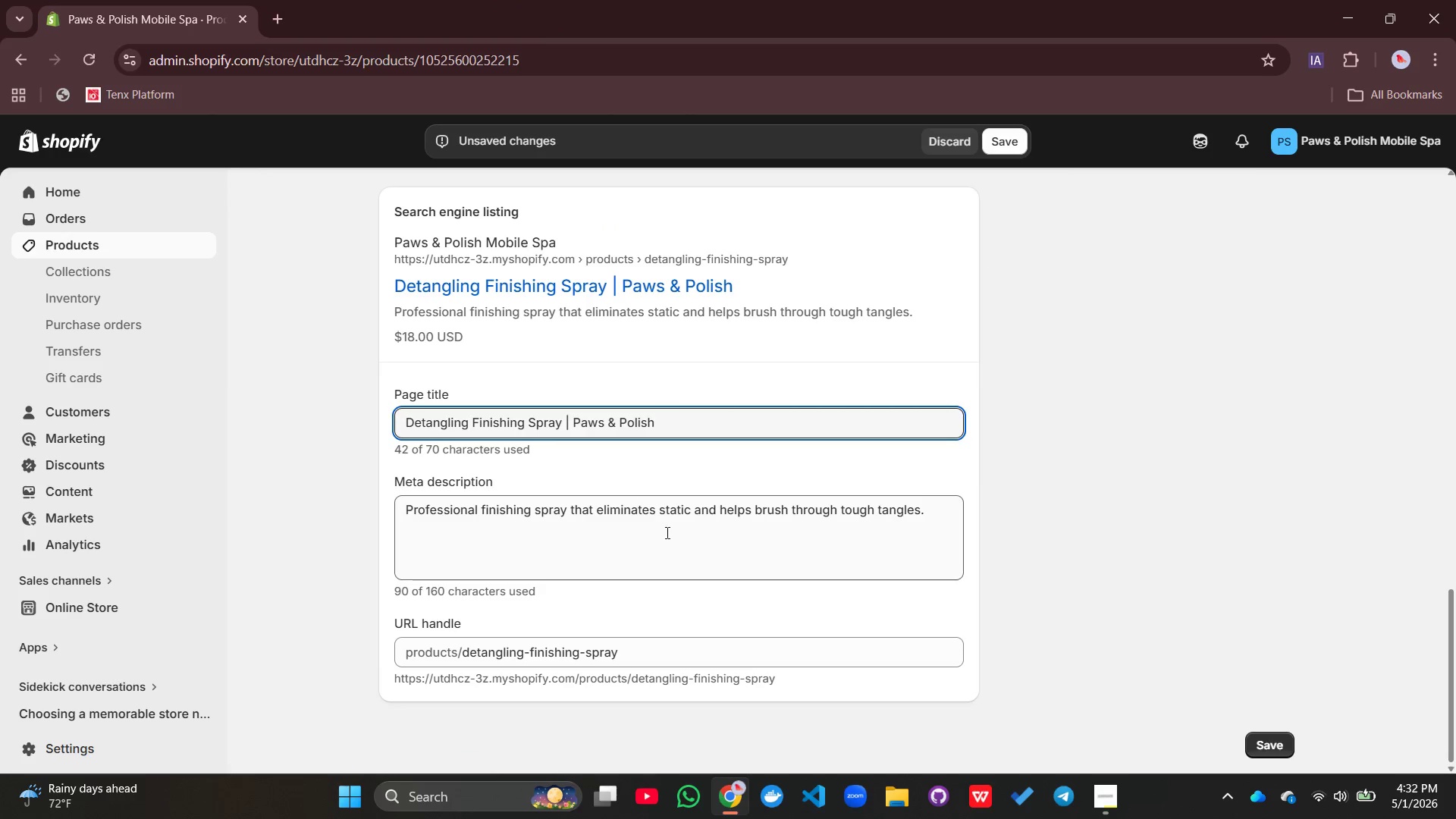 
left_click([665, 526])
 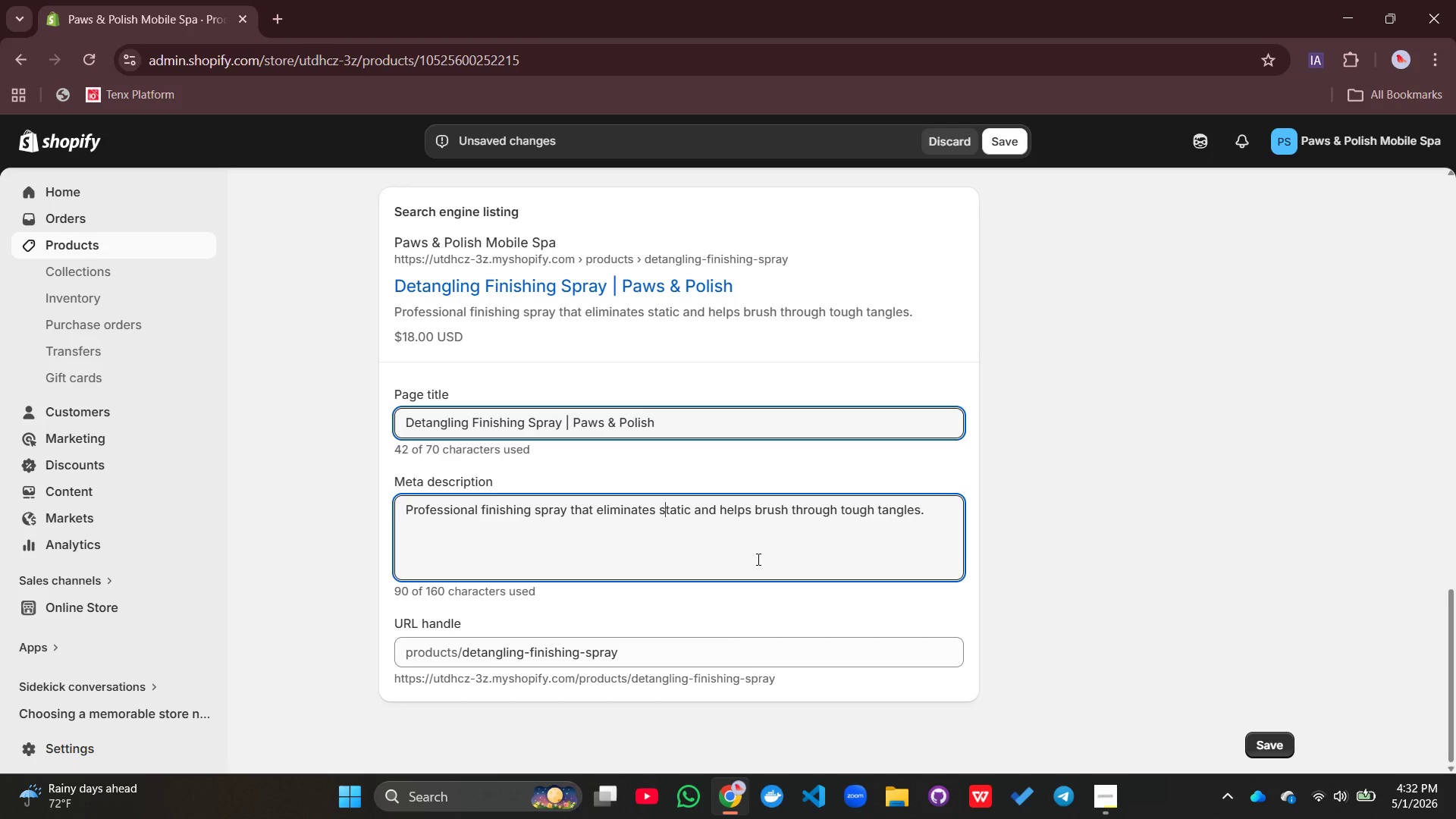 
wait(11.56)
 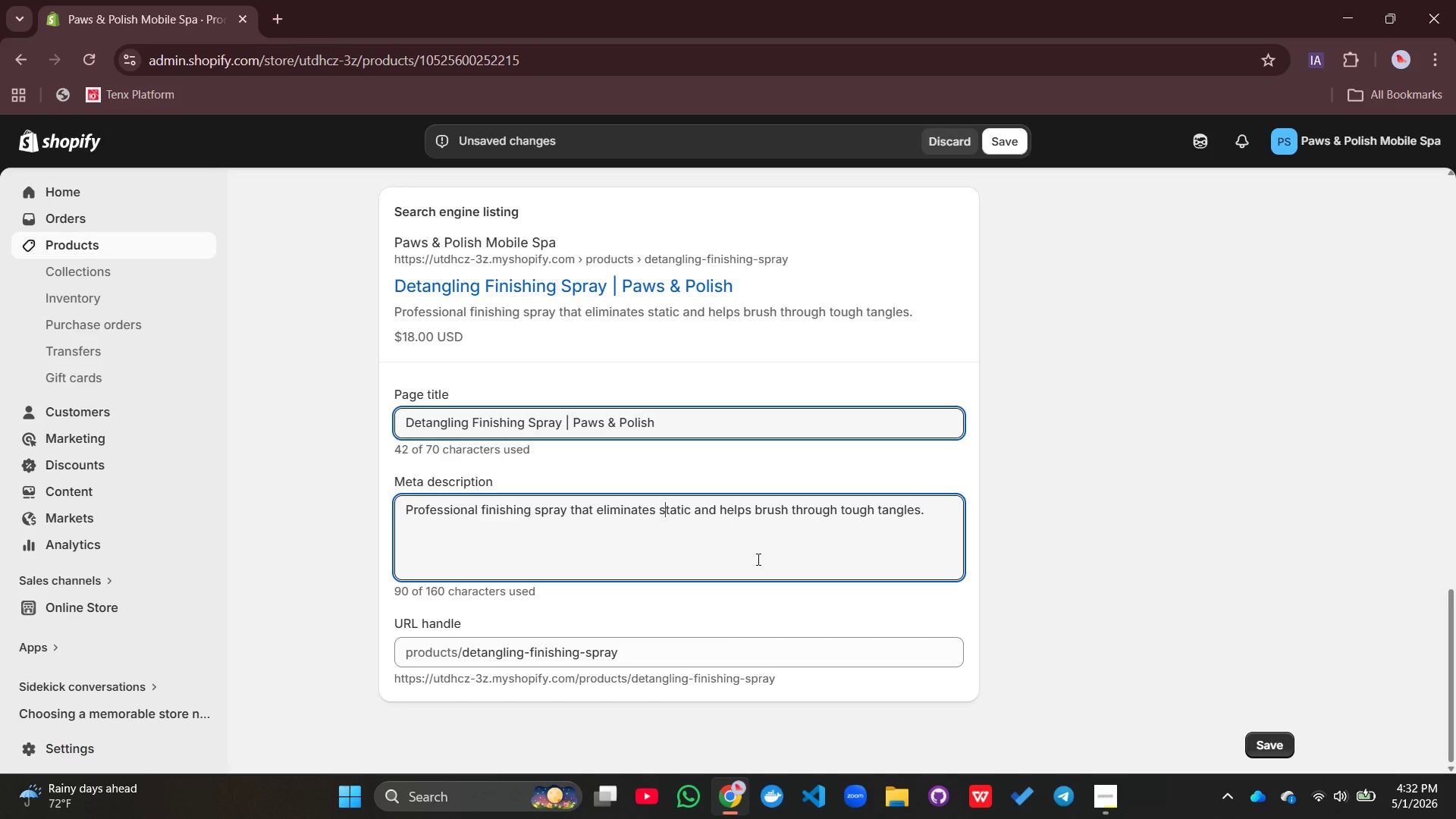 
double_click([717, 510])
 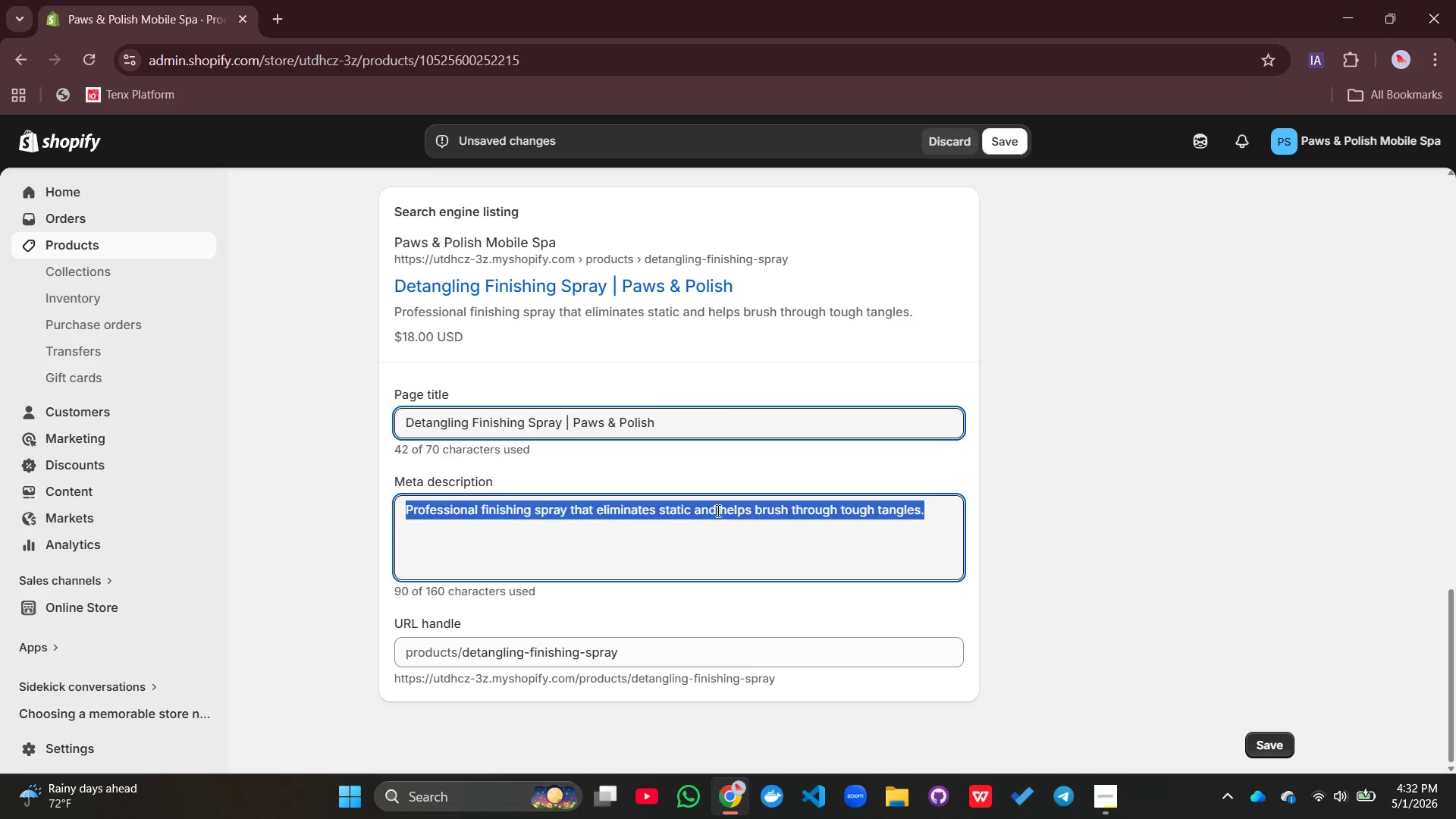 
triple_click([717, 510])
 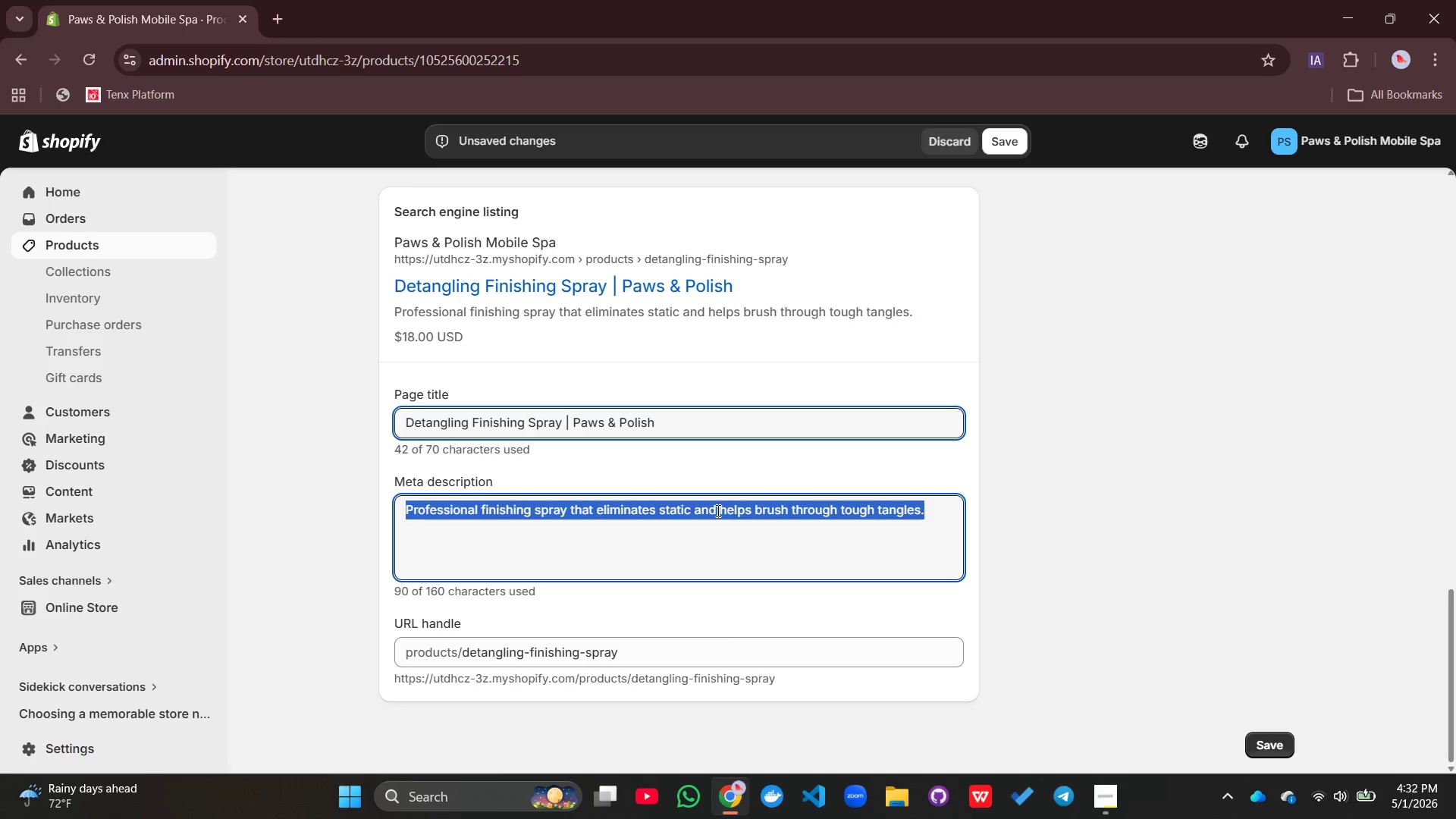 
type(Detano)
key(Backspace)
type(ngling finishing)
 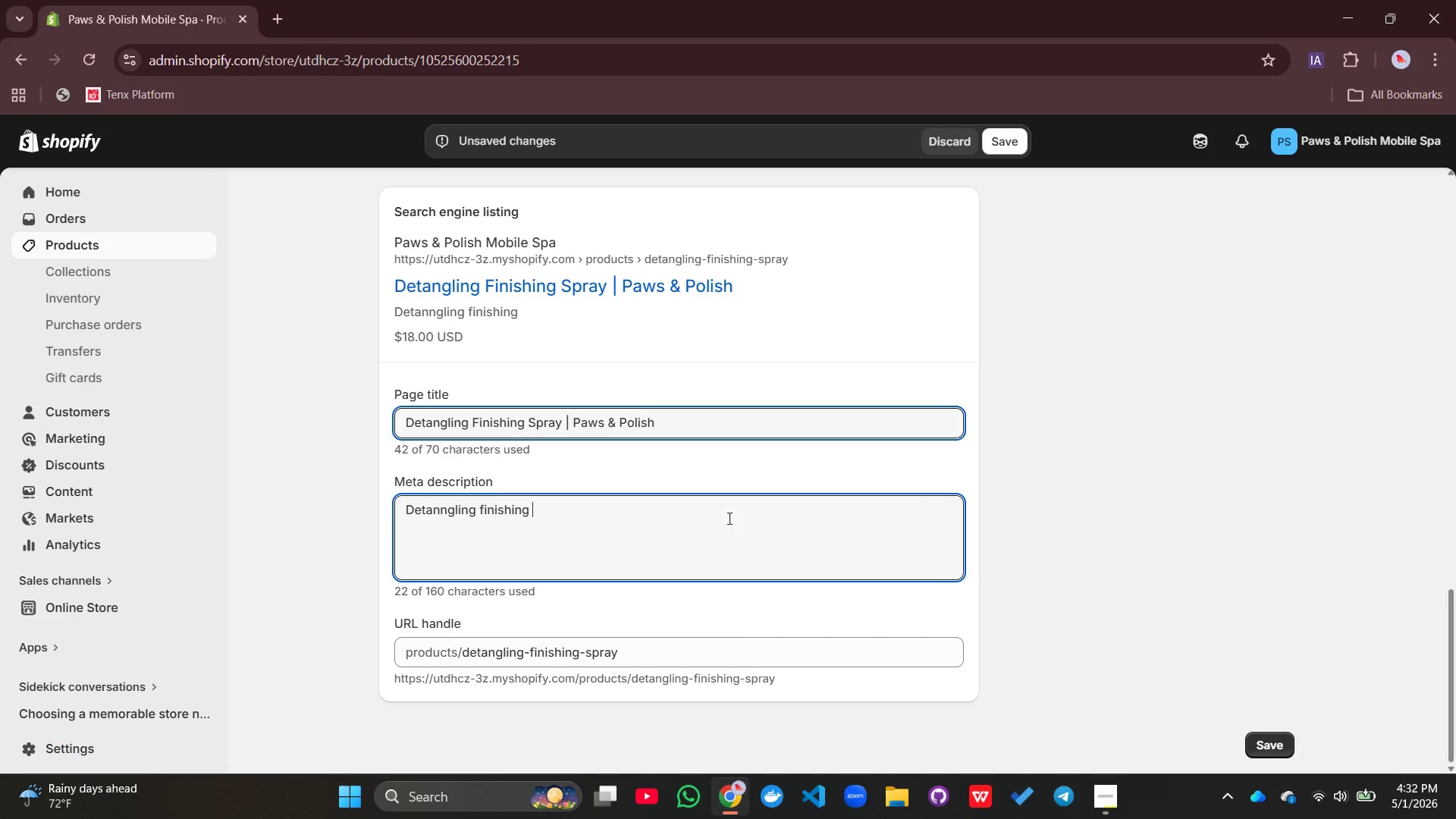 
type( spray for dogs. ei)
key(Backspace)
type(liminates static, lossen mats, adds mirror )
 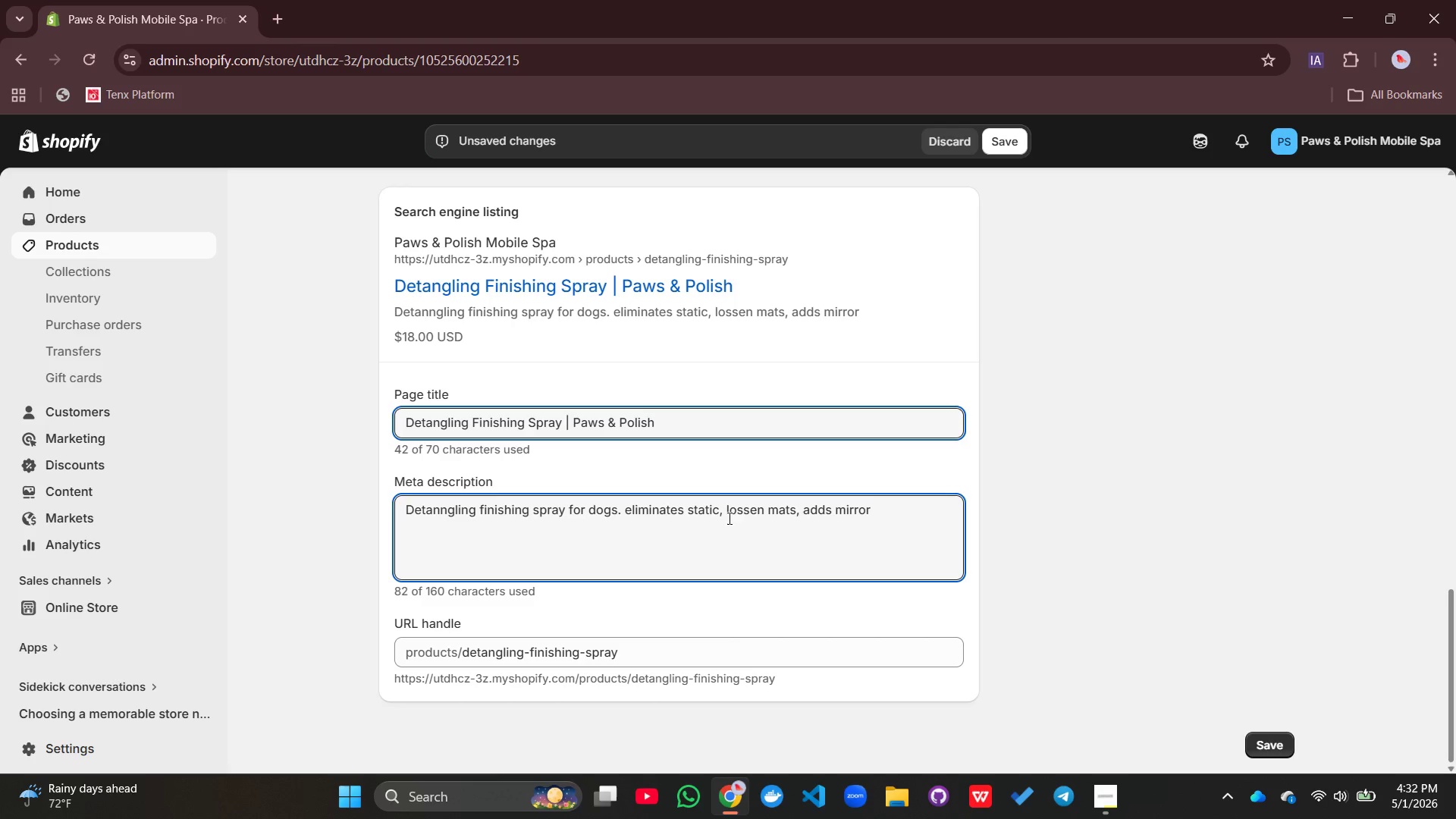 
wait(9.91)
 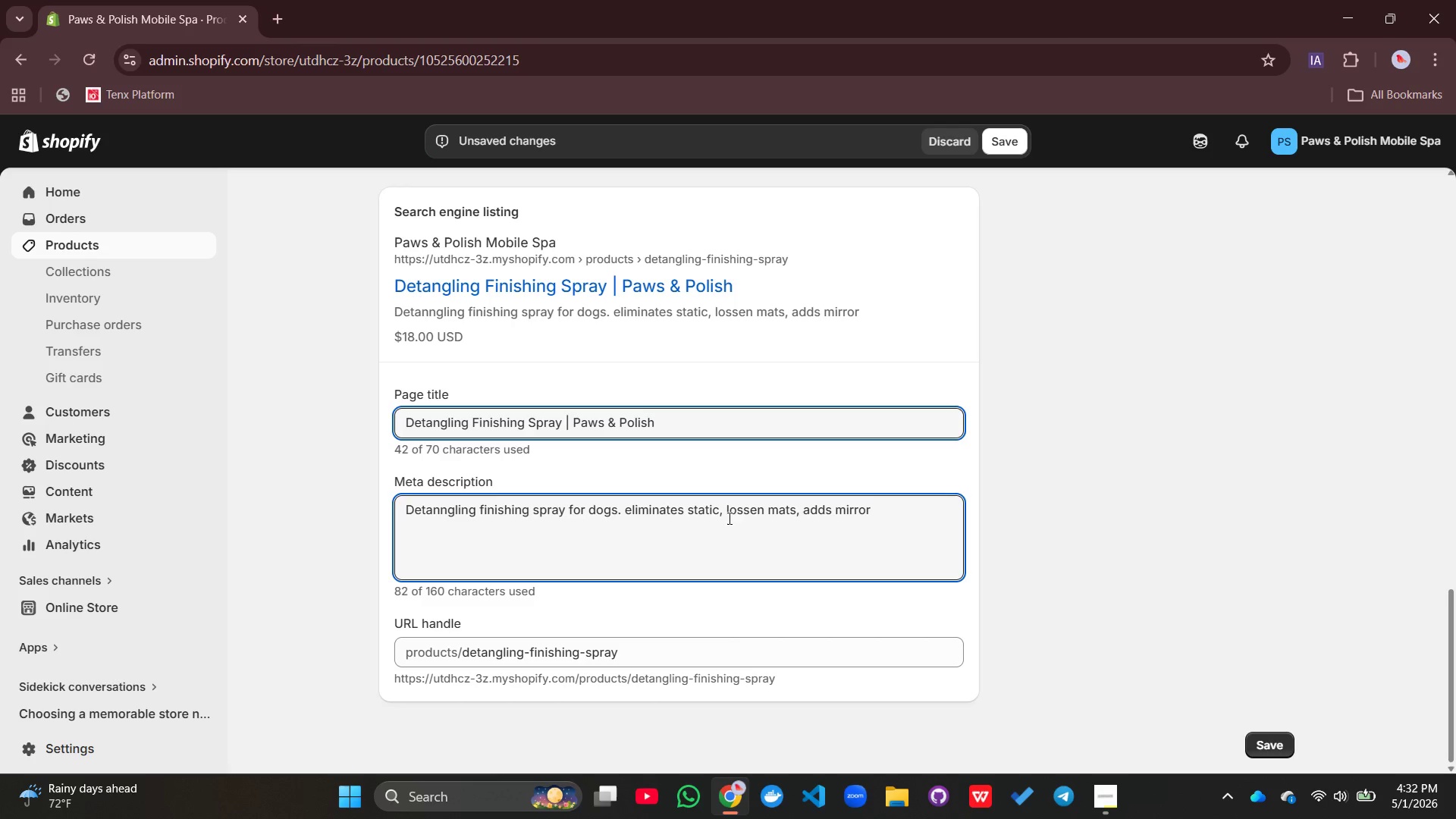 
type(shine. No rinse)
 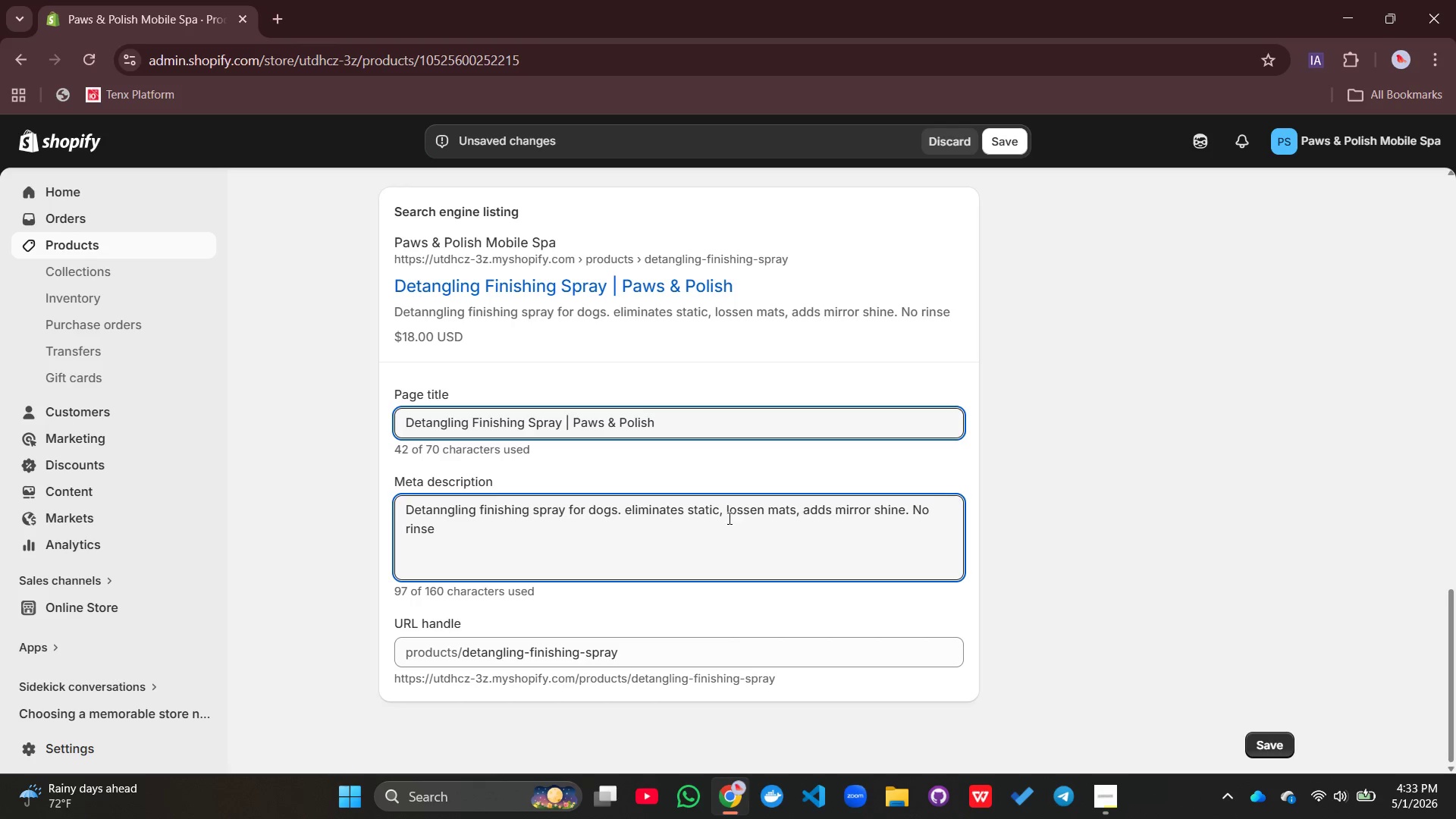 
type(. Light )
 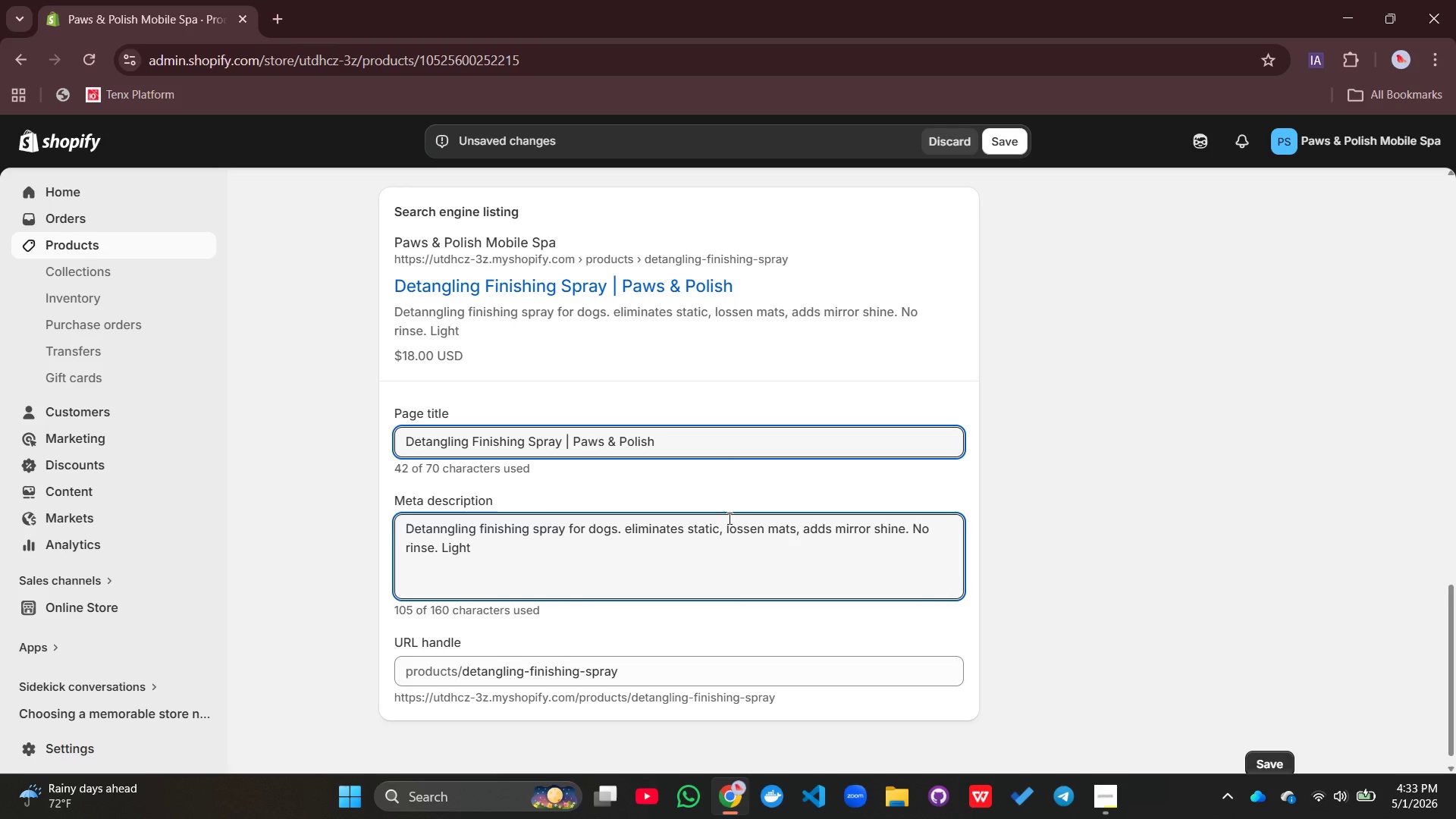 
wait(25.14)
 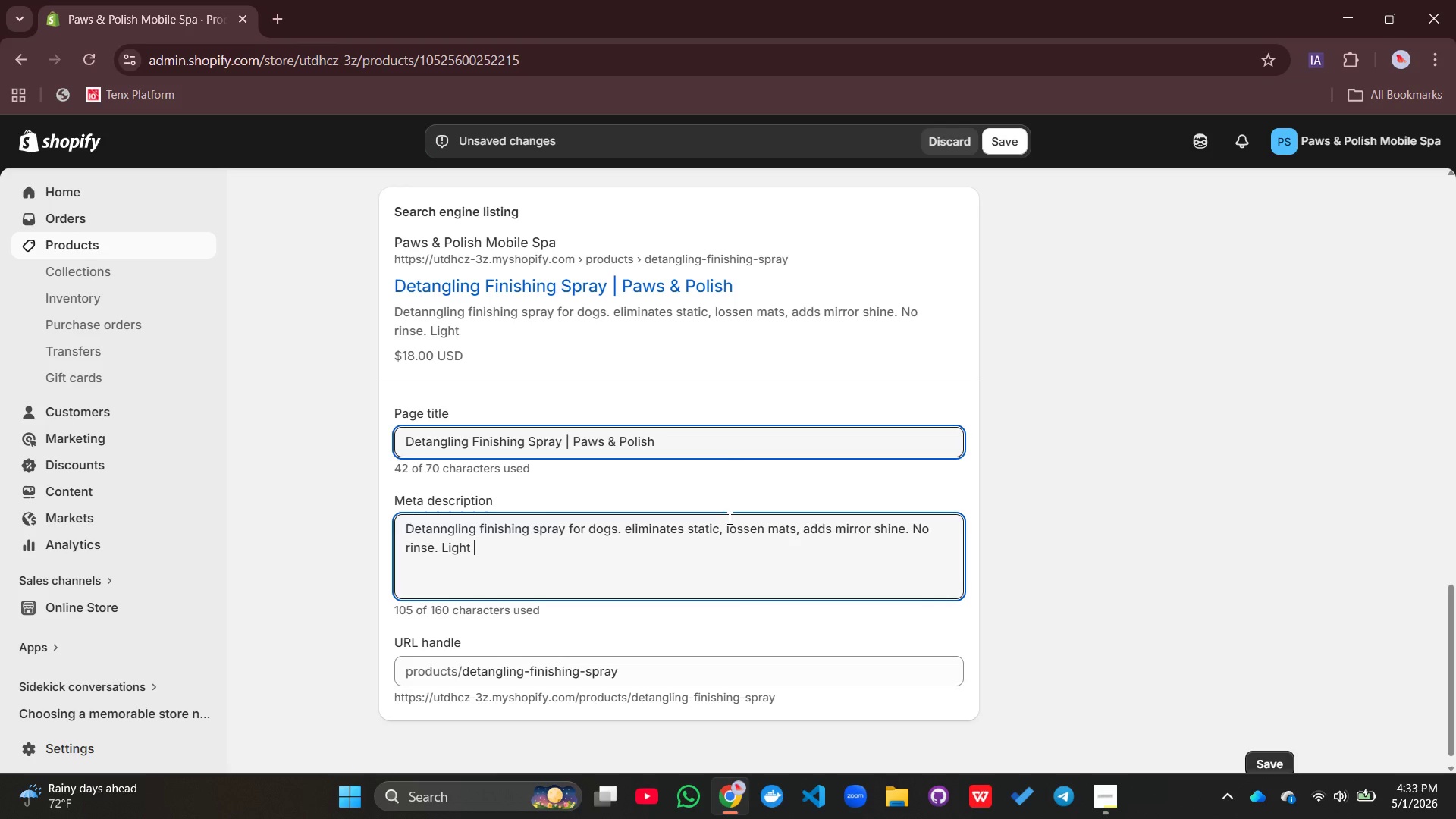 
type(lavender.)
 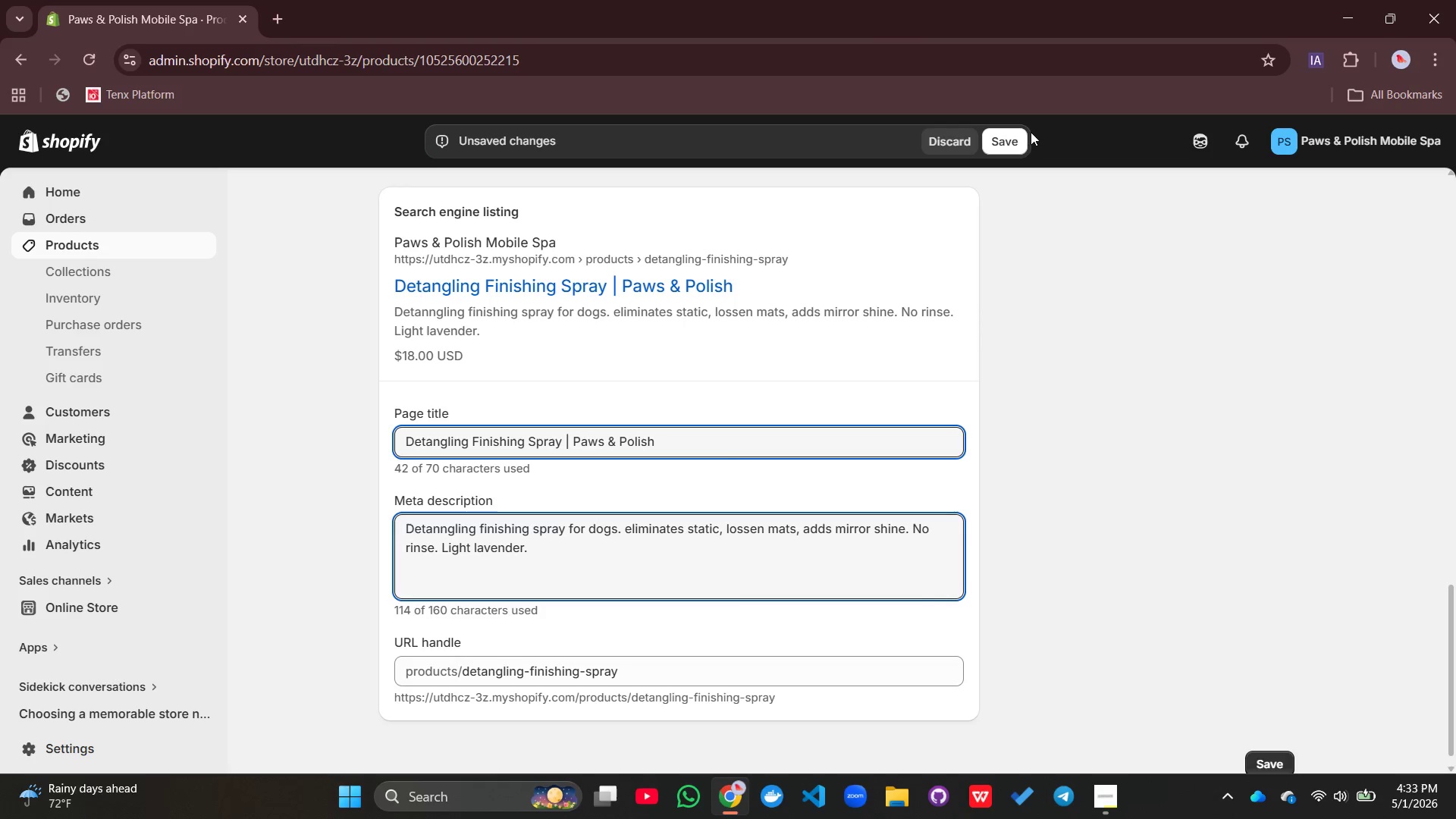 
left_click([1025, 130])
 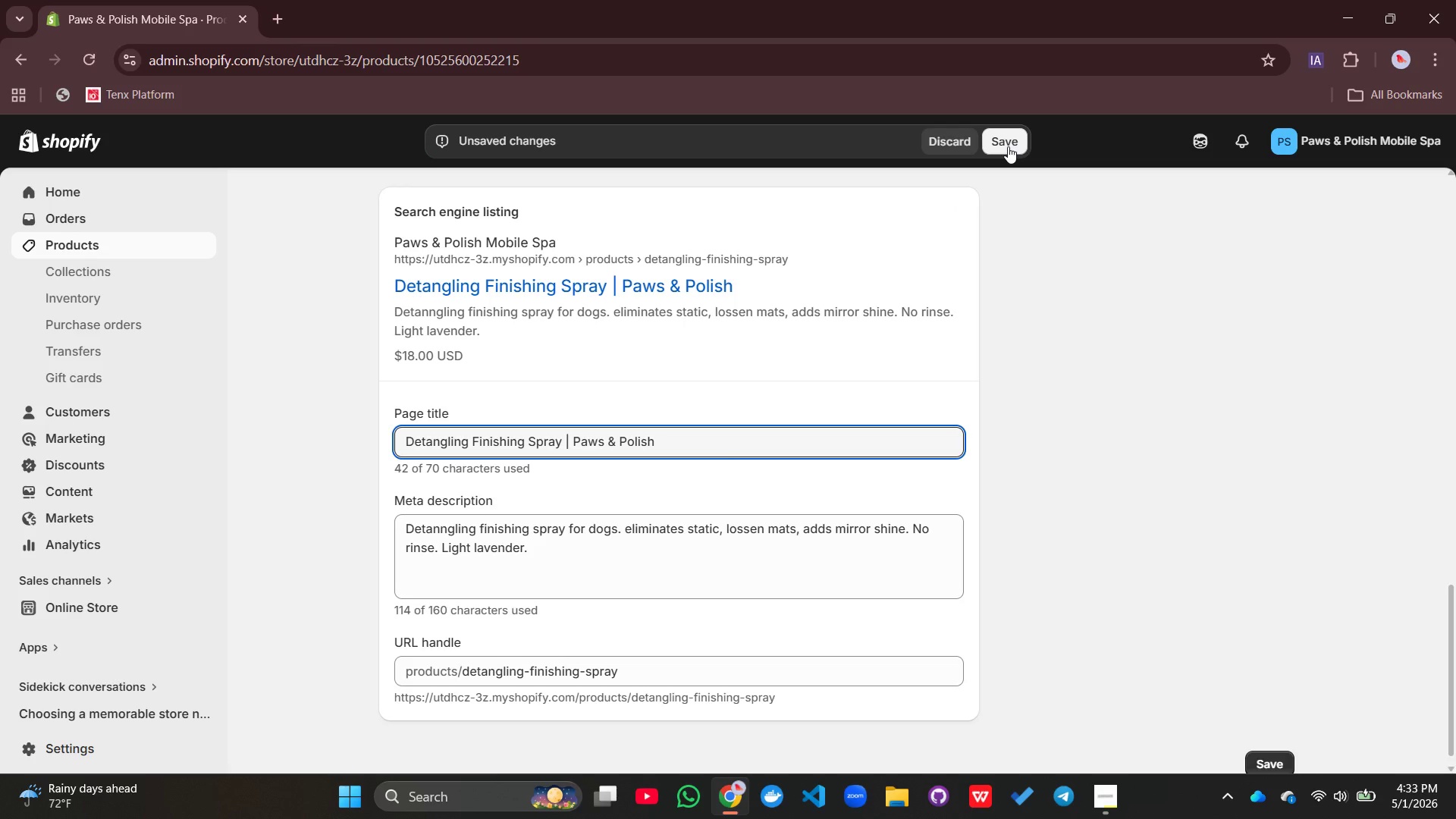 
left_click([1008, 146])
 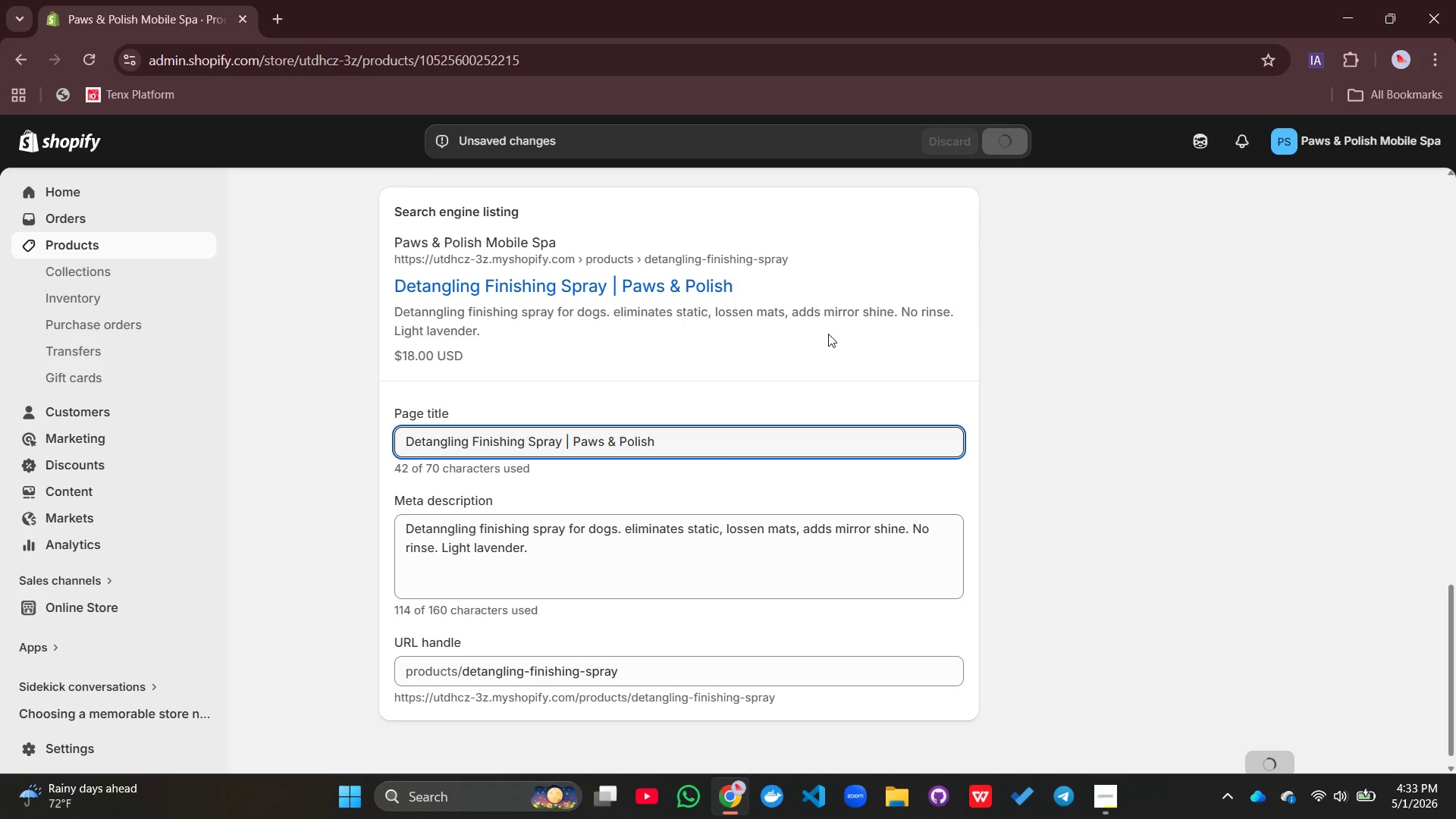 
scroll: coordinate [830, 325], scroll_direction: up, amount: 3.0
 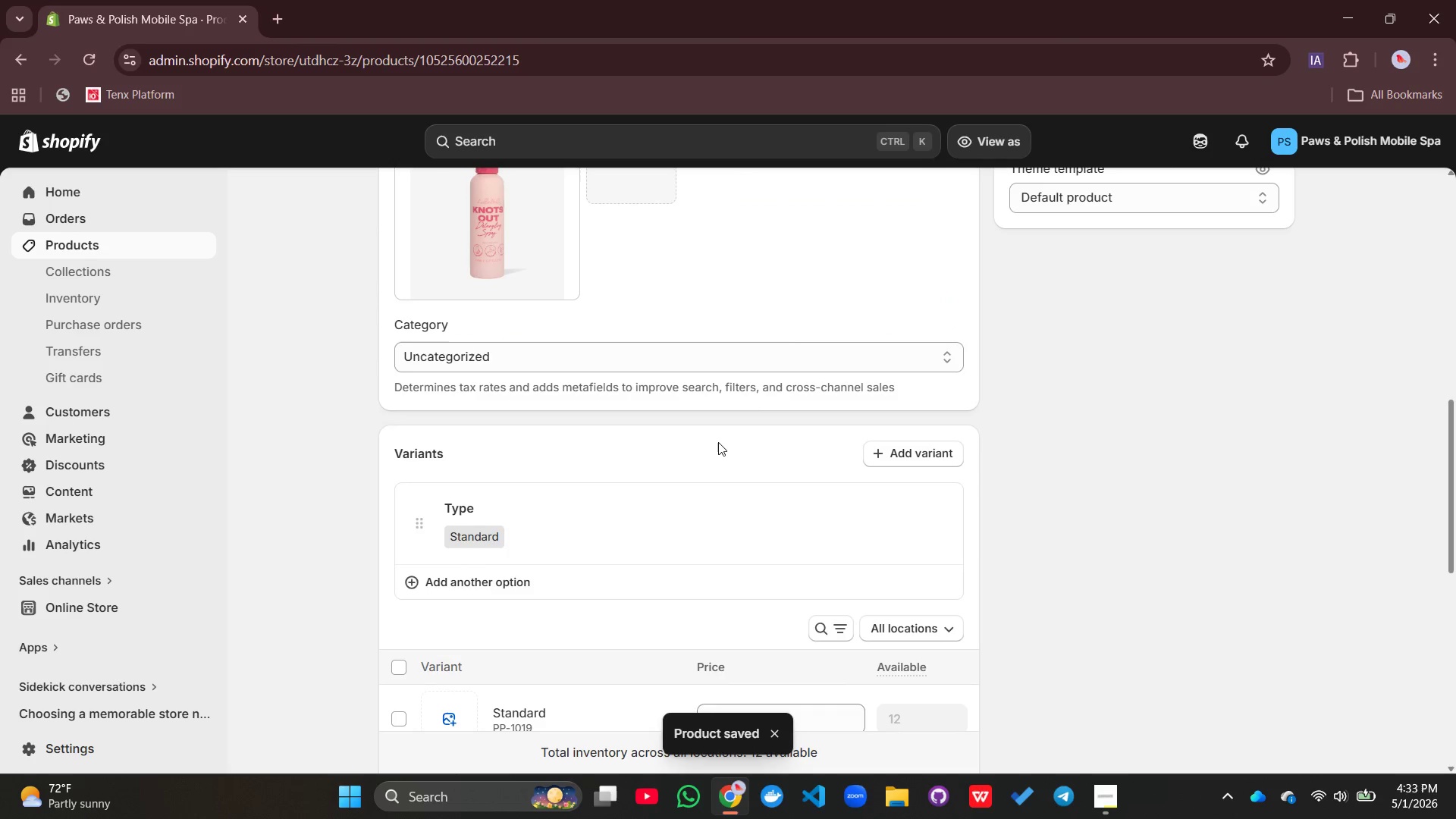 
scroll: coordinate [526, 532], scroll_direction: down, amount: 1.0
 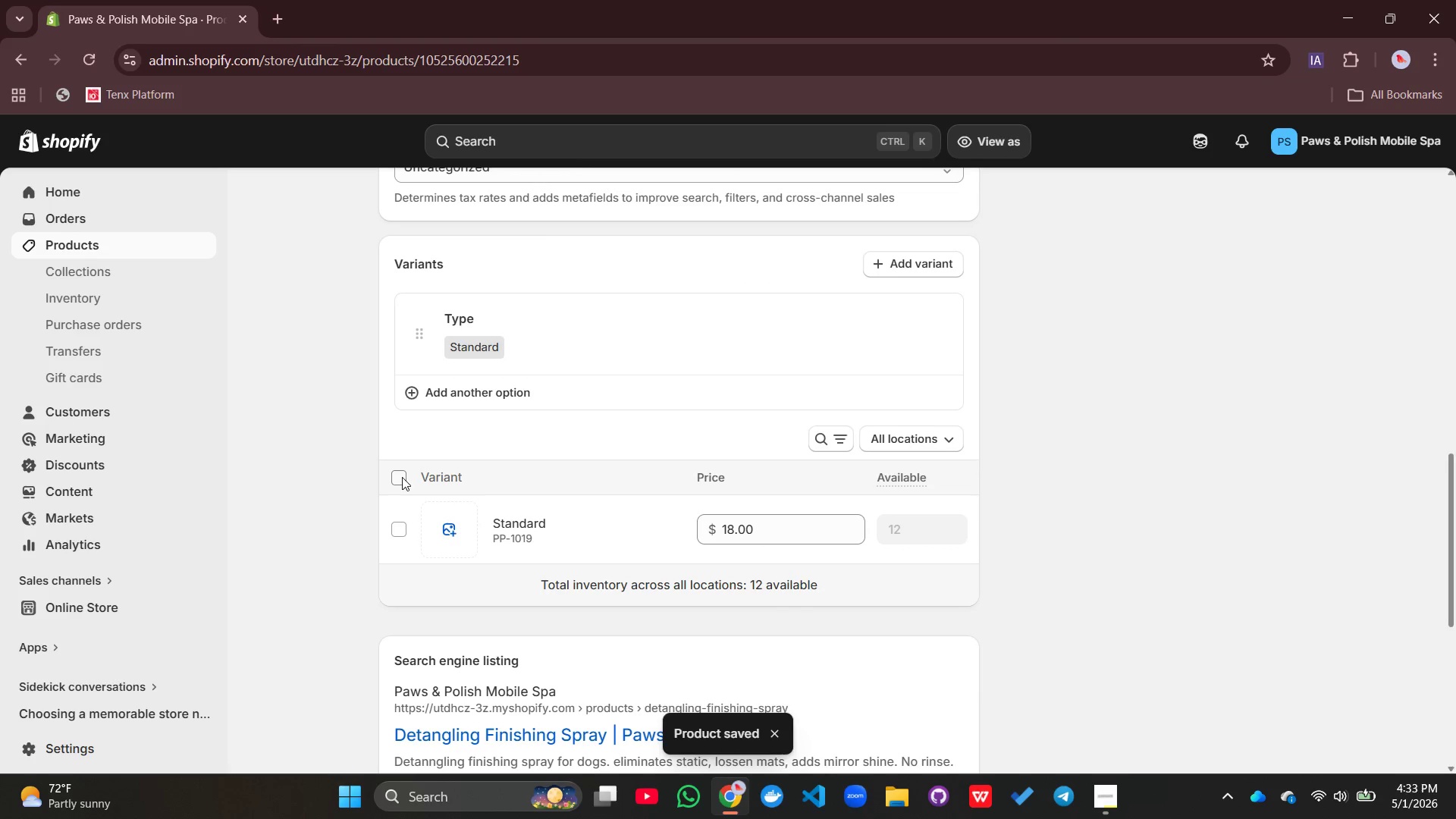 
left_click([402, 477])
 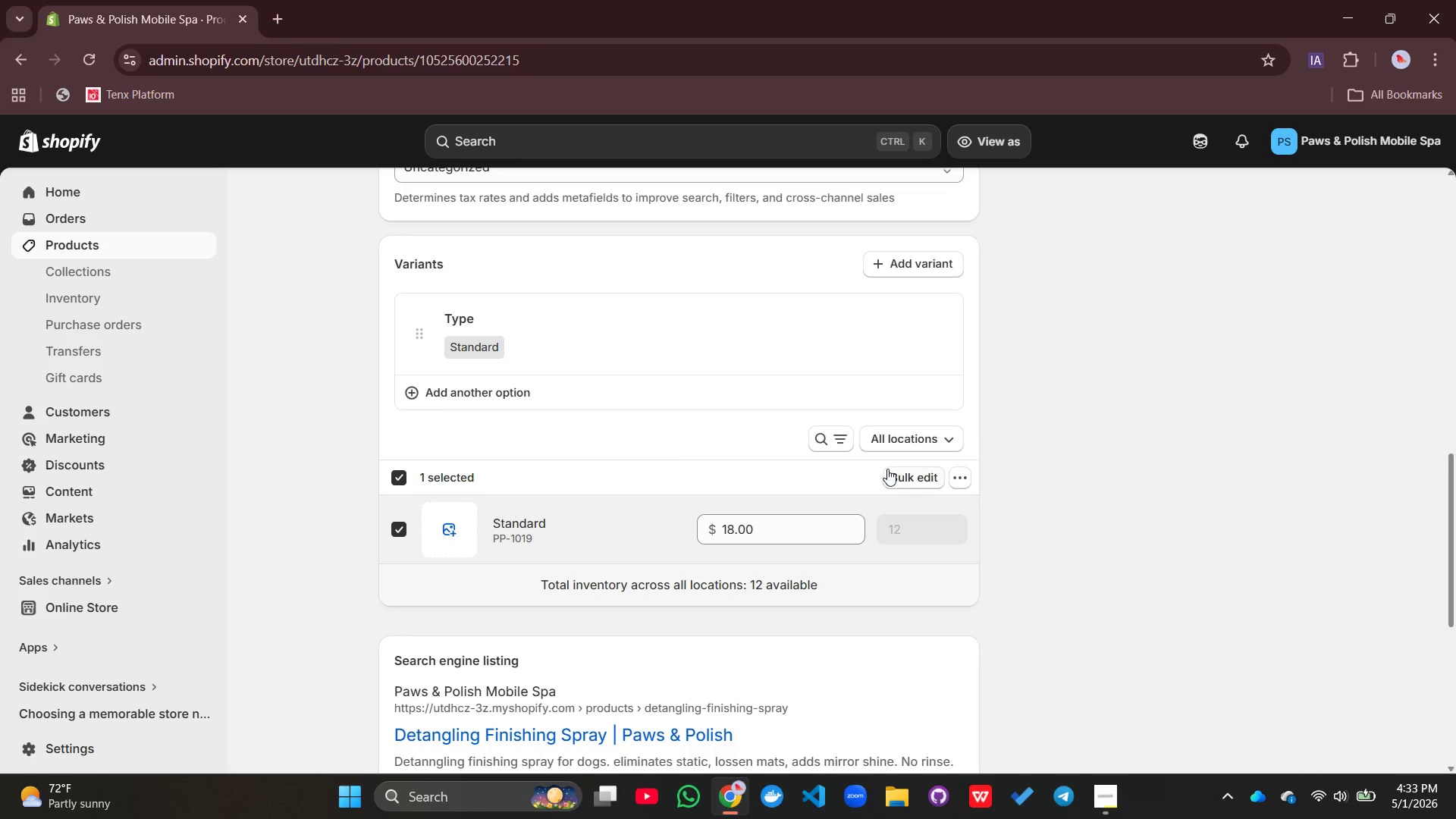 
left_click([892, 471])
 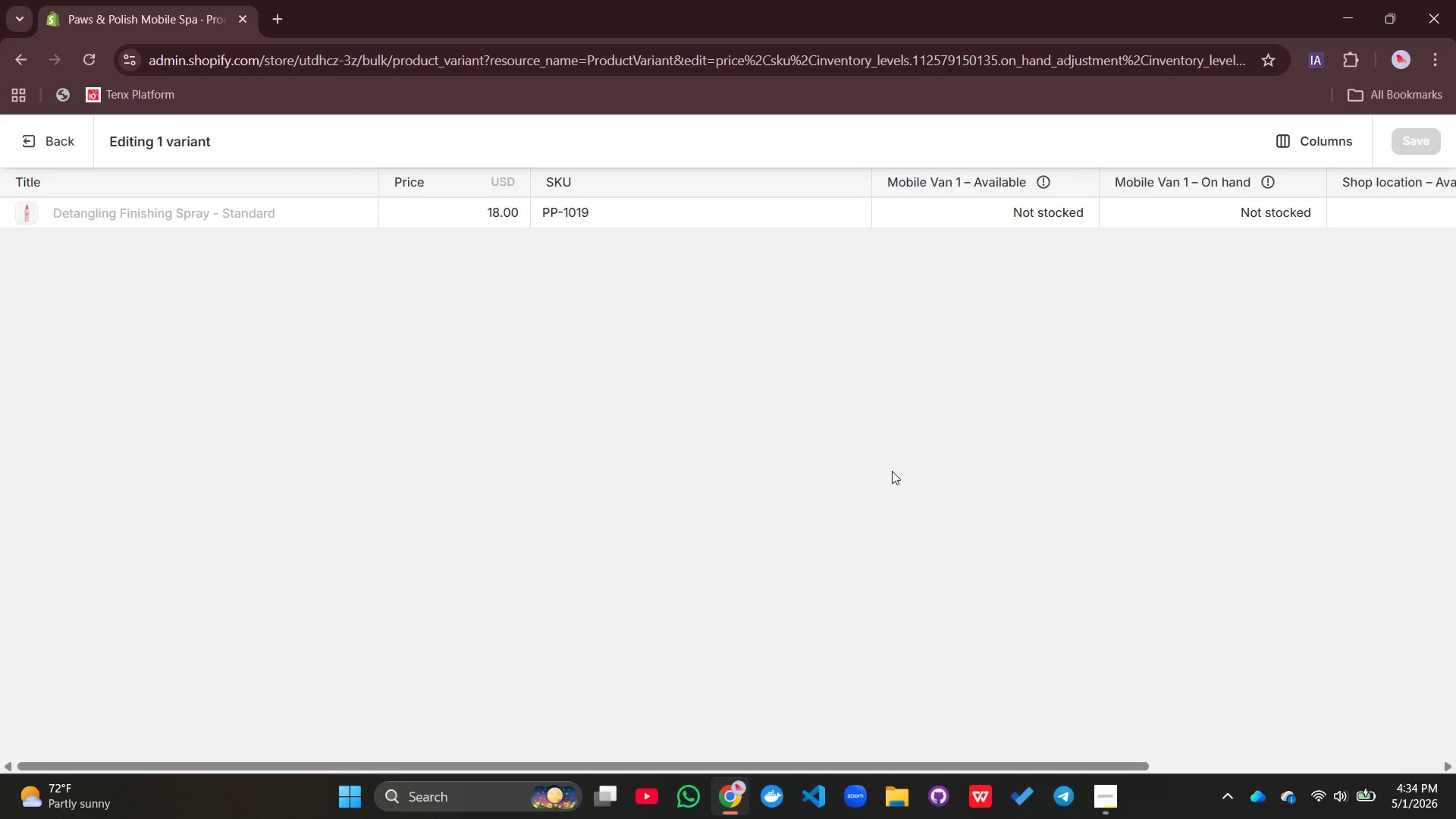 
wait(10.2)
 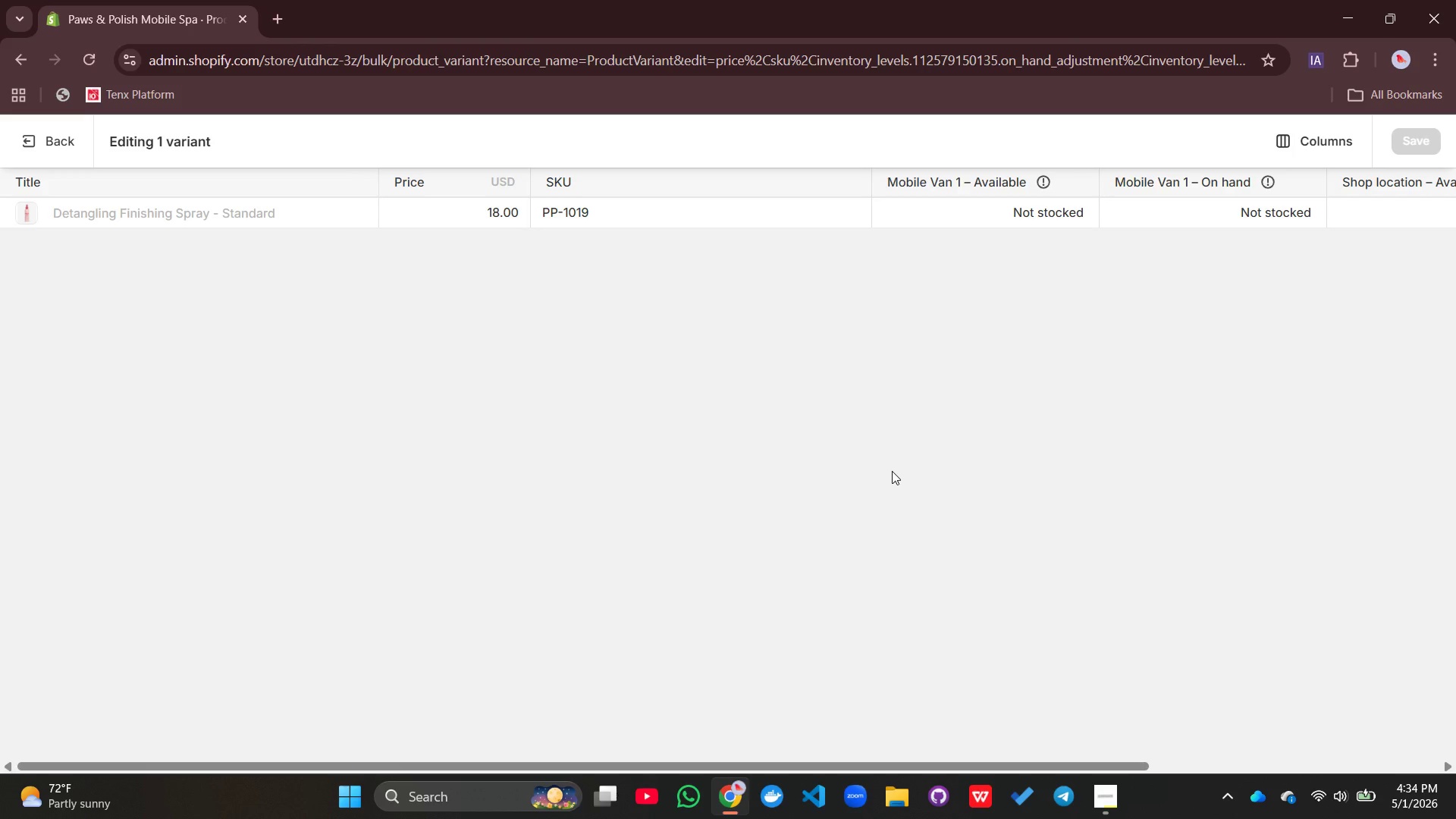 
left_click([949, 266])
 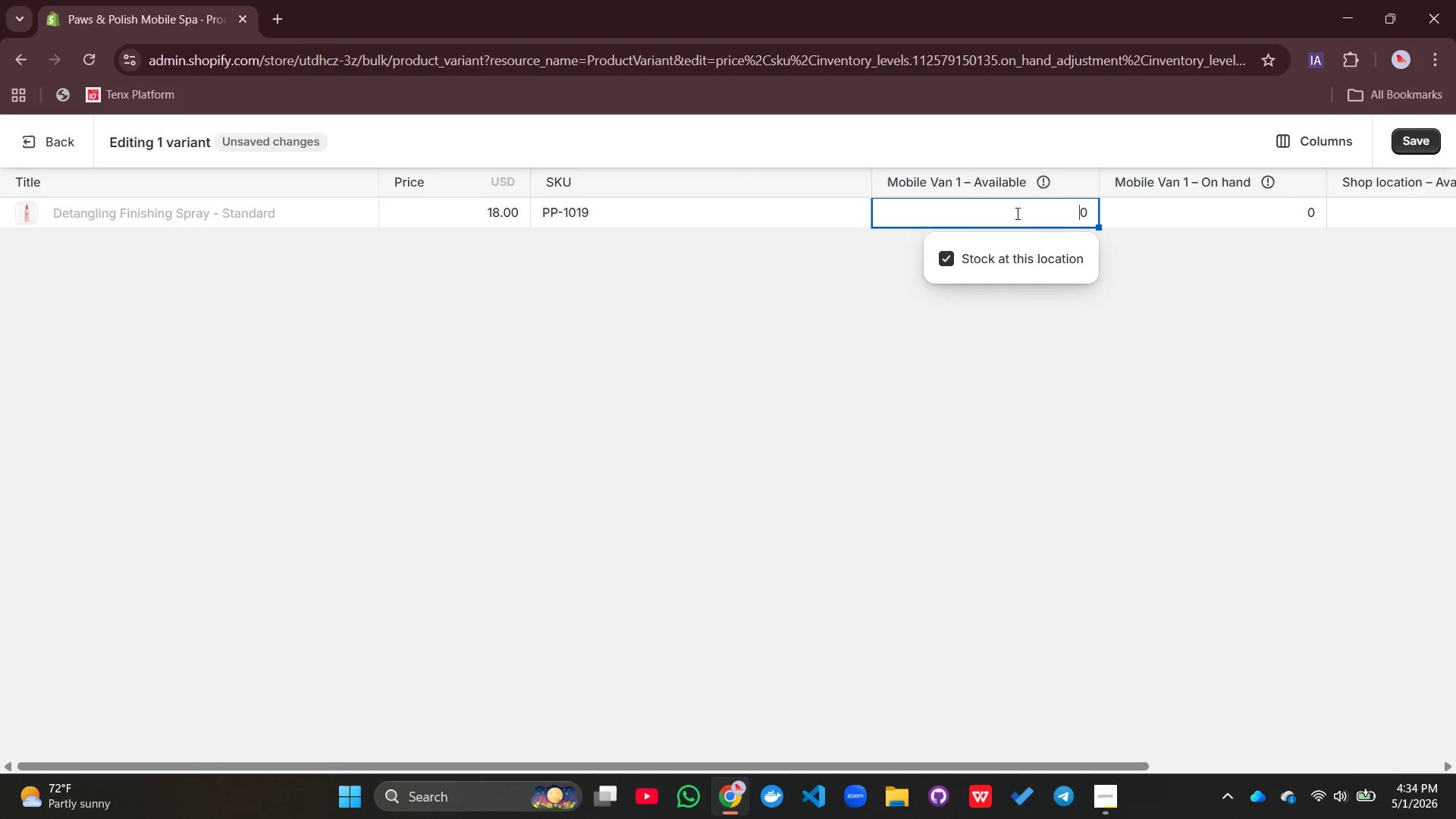 
double_click([1016, 213])
 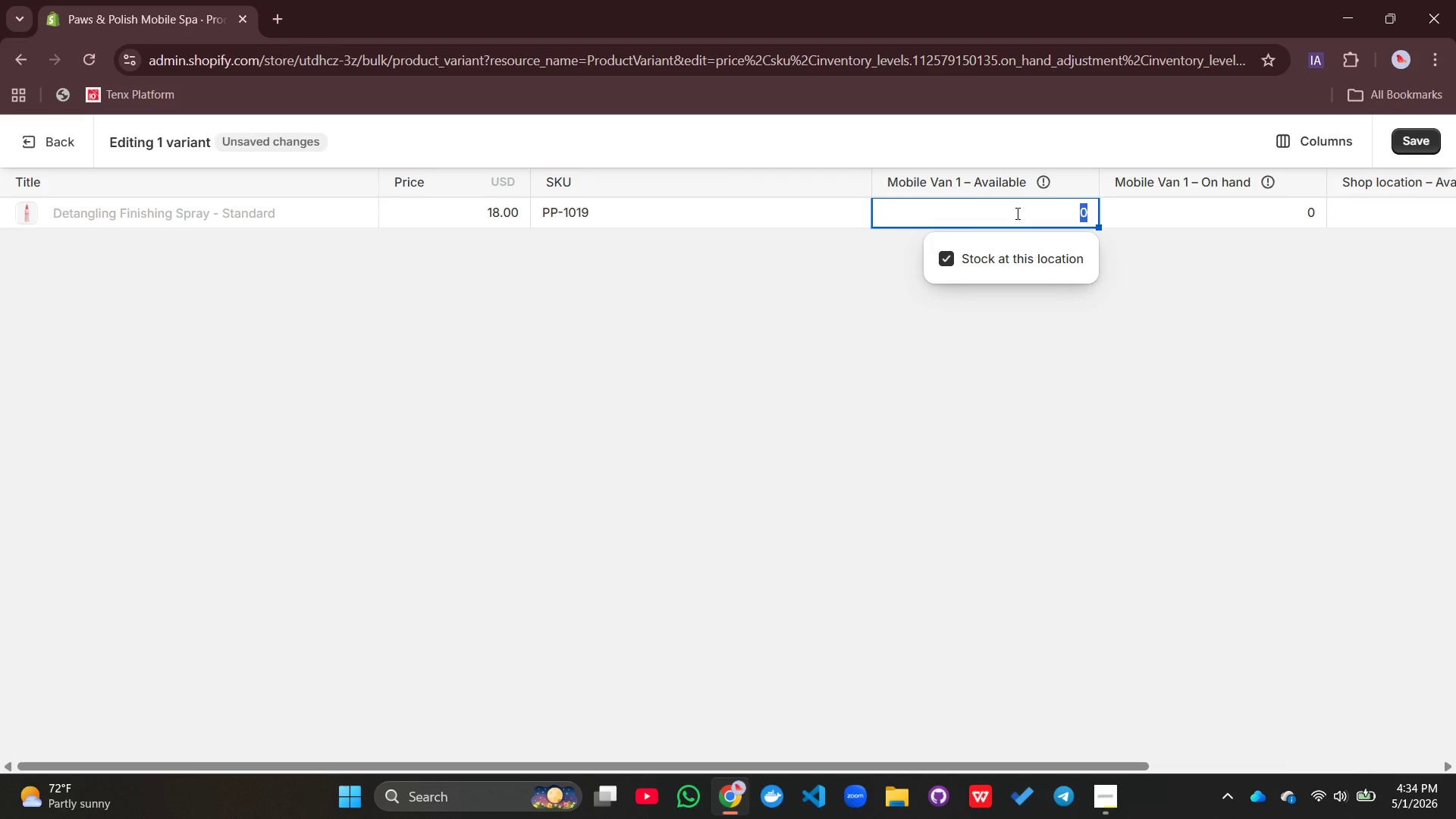 
type(12)
 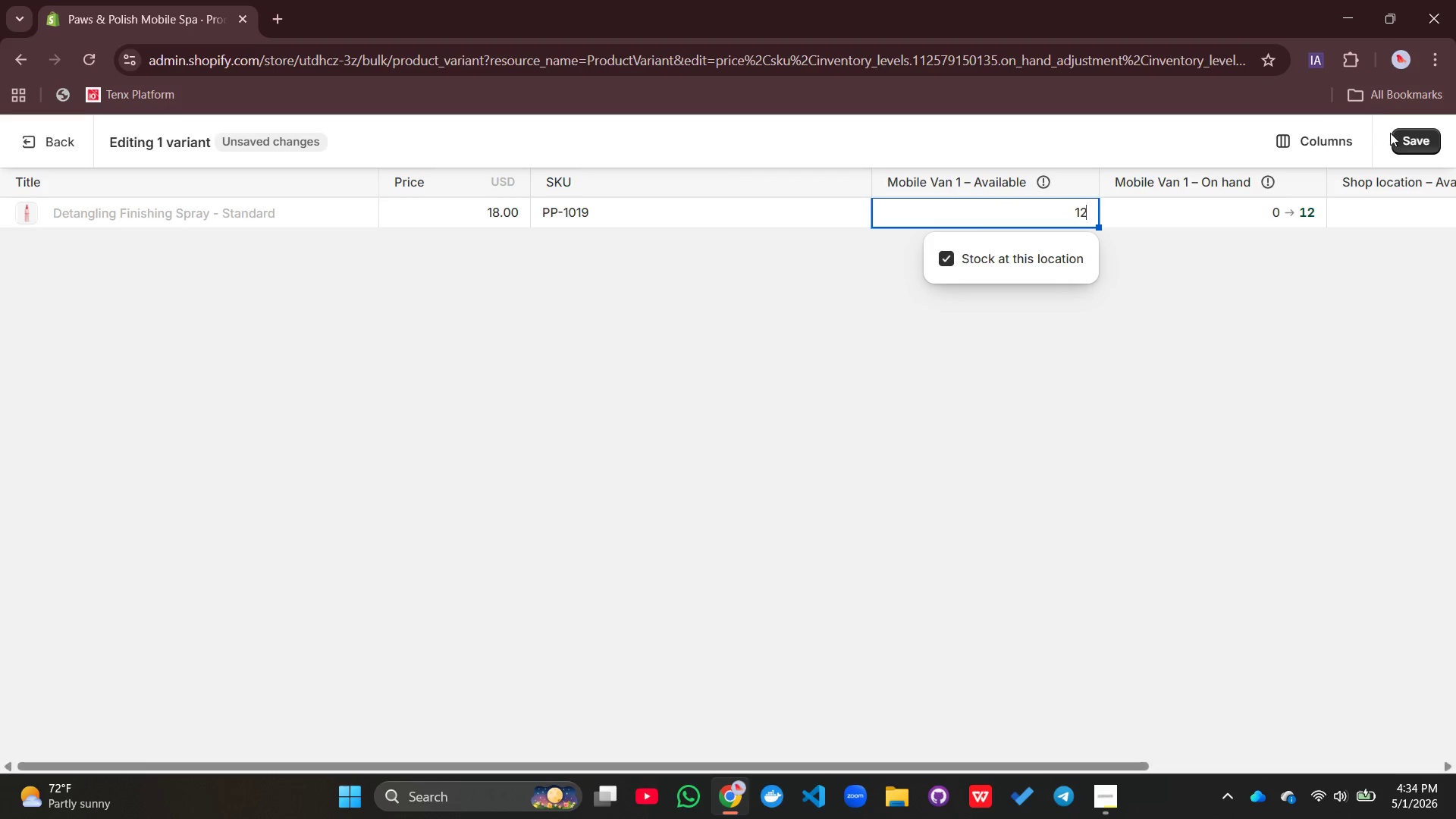 
left_click([1404, 137])
 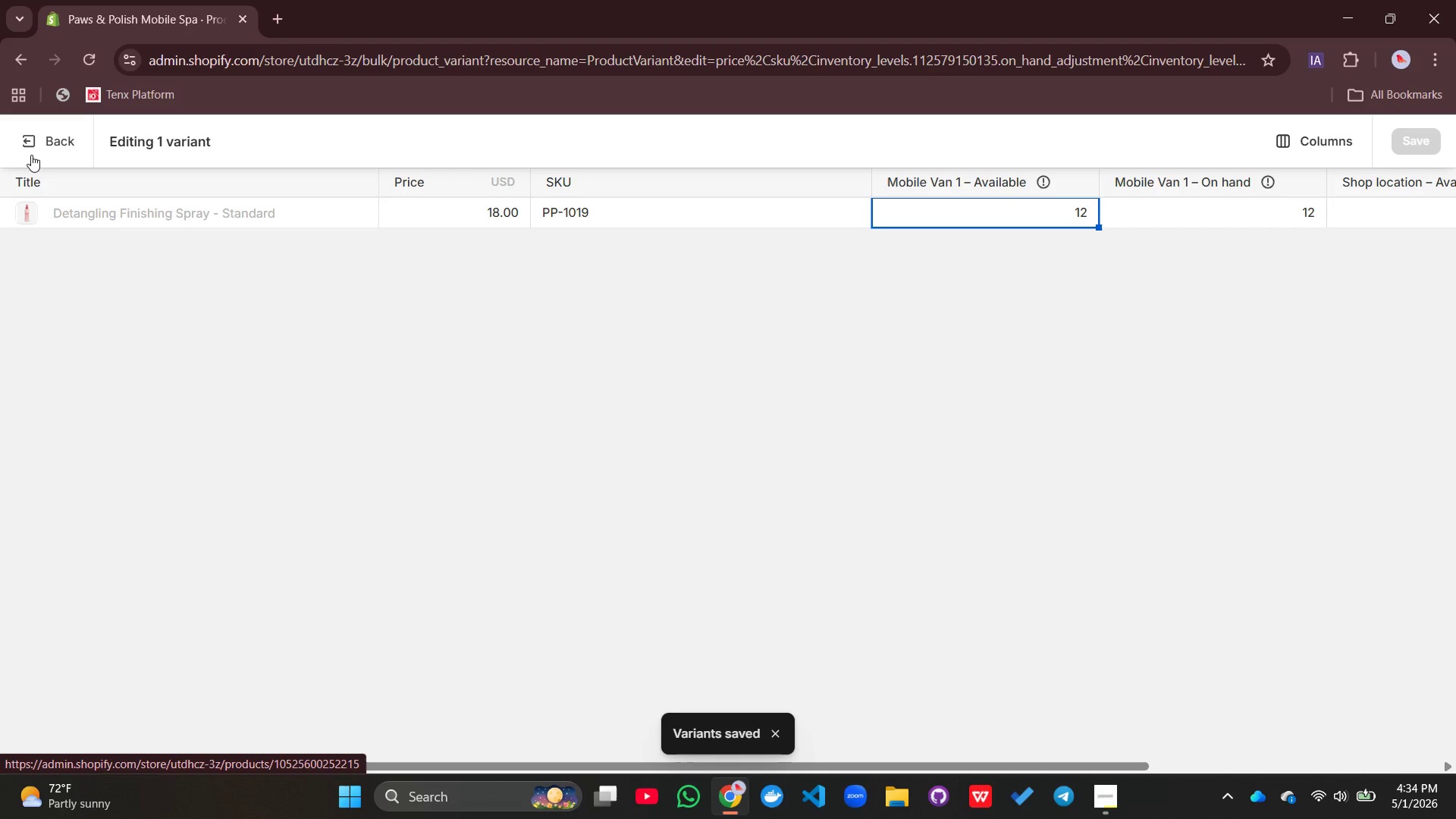 
wait(8.75)
 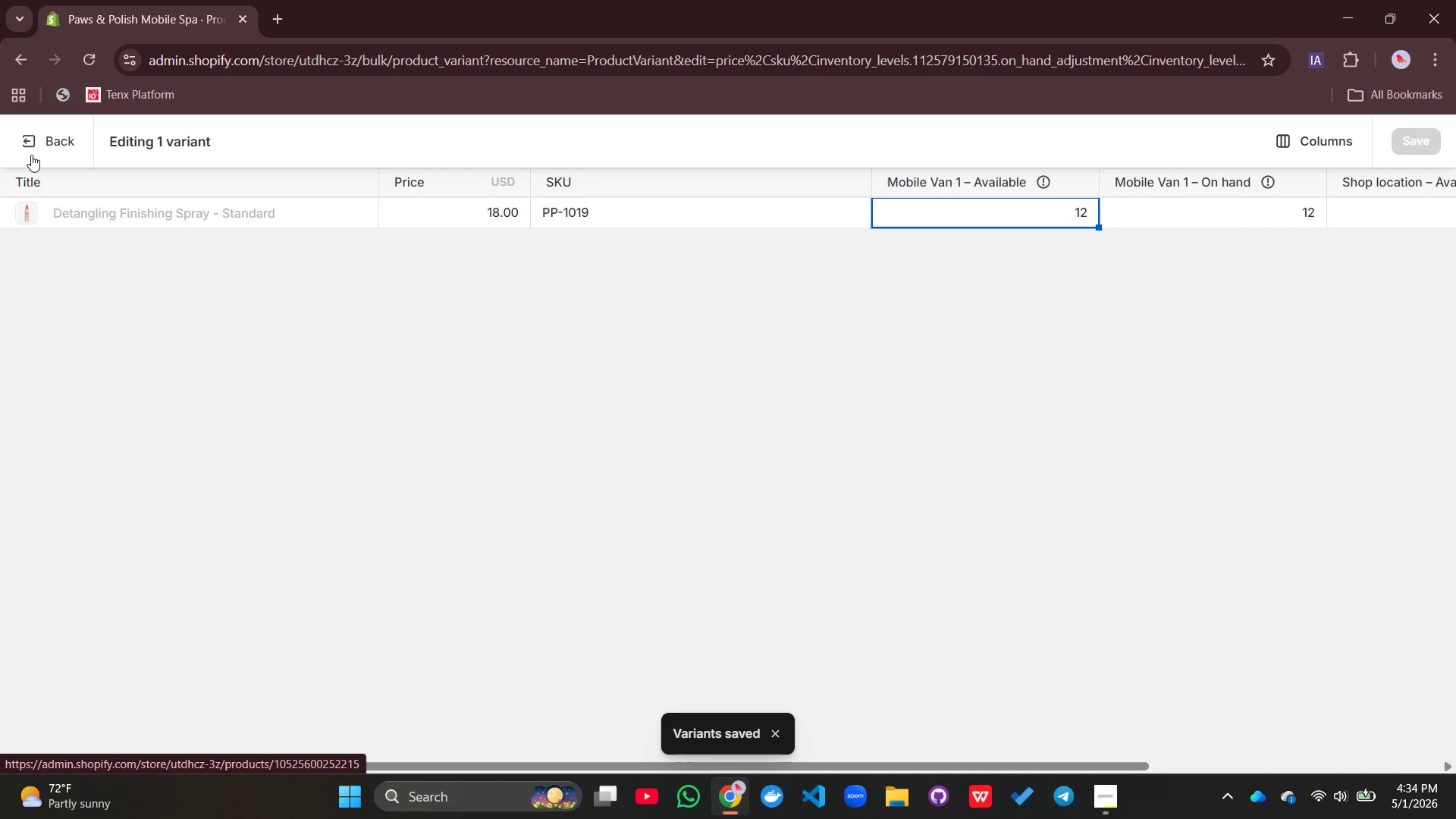 
left_click([39, 132])
 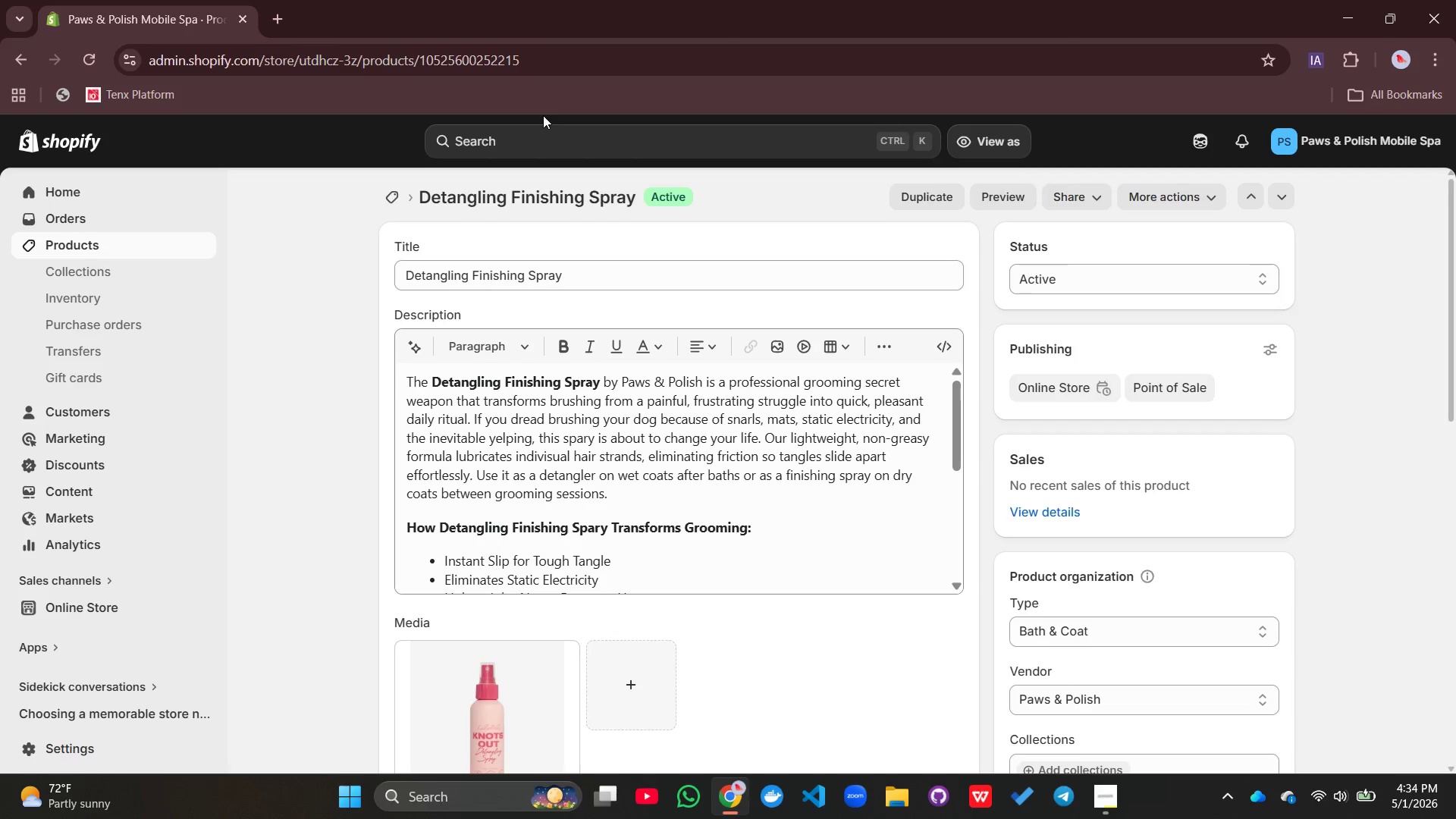 
wait(15.06)
 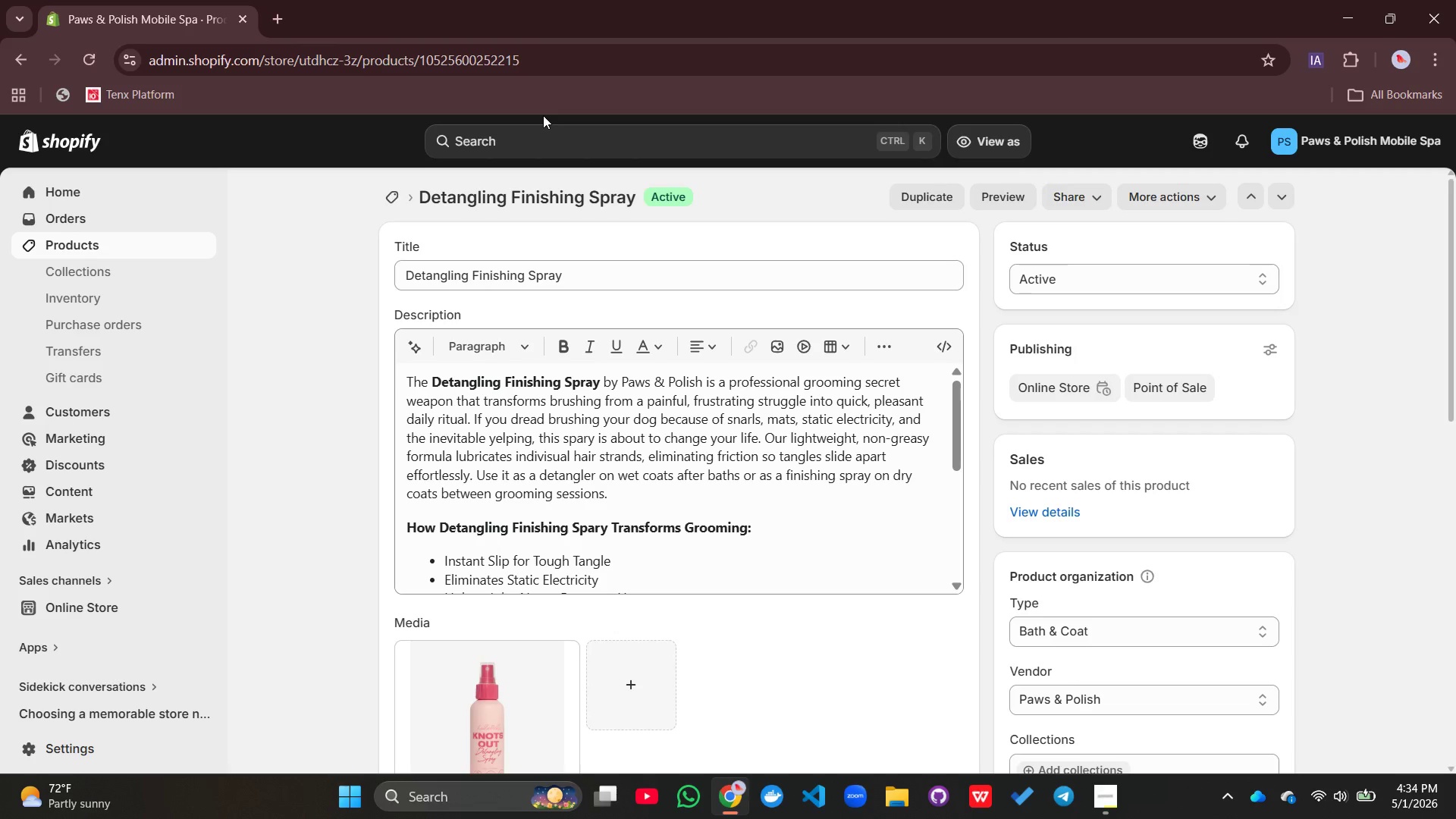 
left_click([74, 262])
 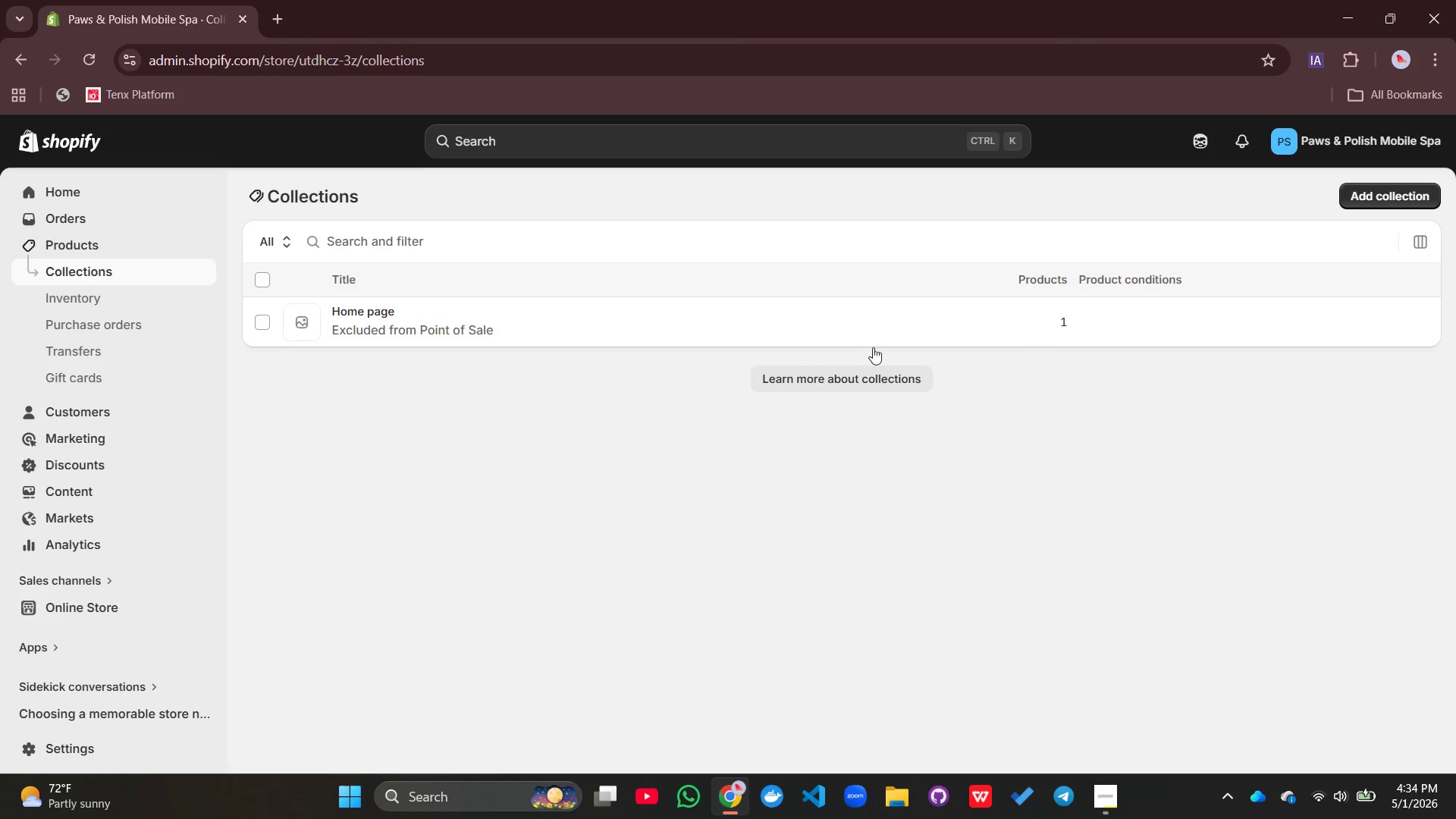 
wait(6.95)
 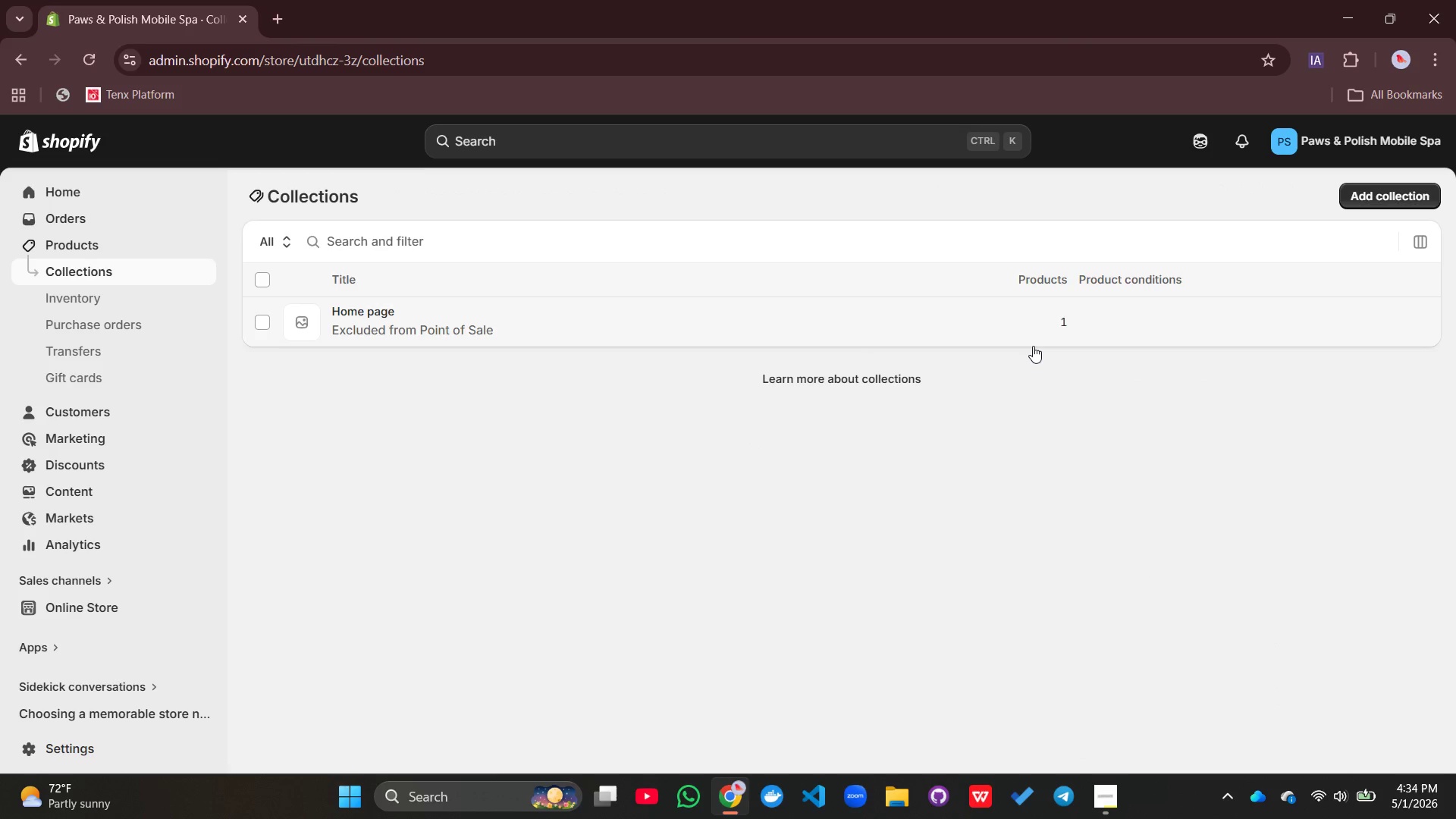 
left_click([1404, 196])
 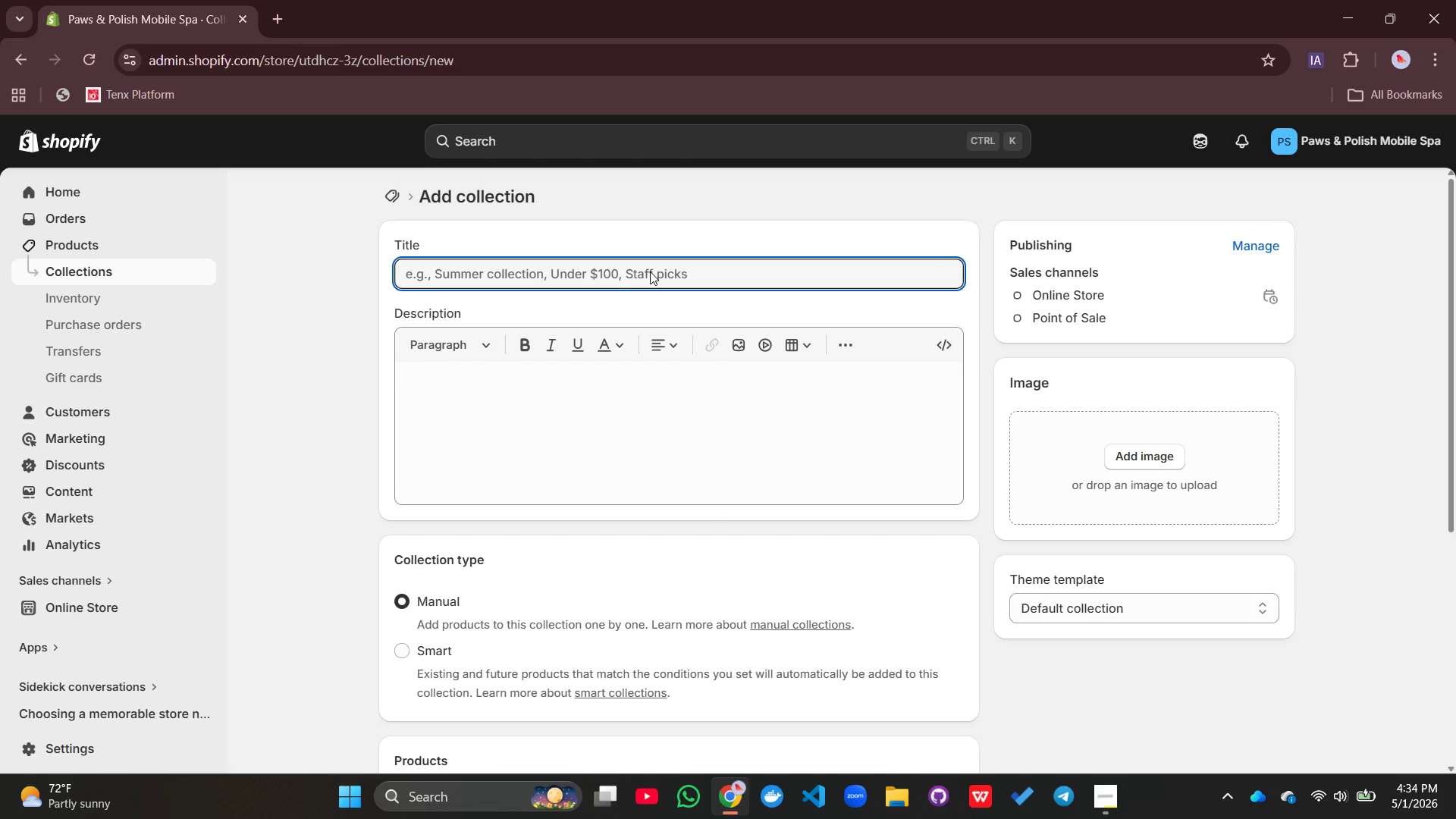 
wait(5.17)
 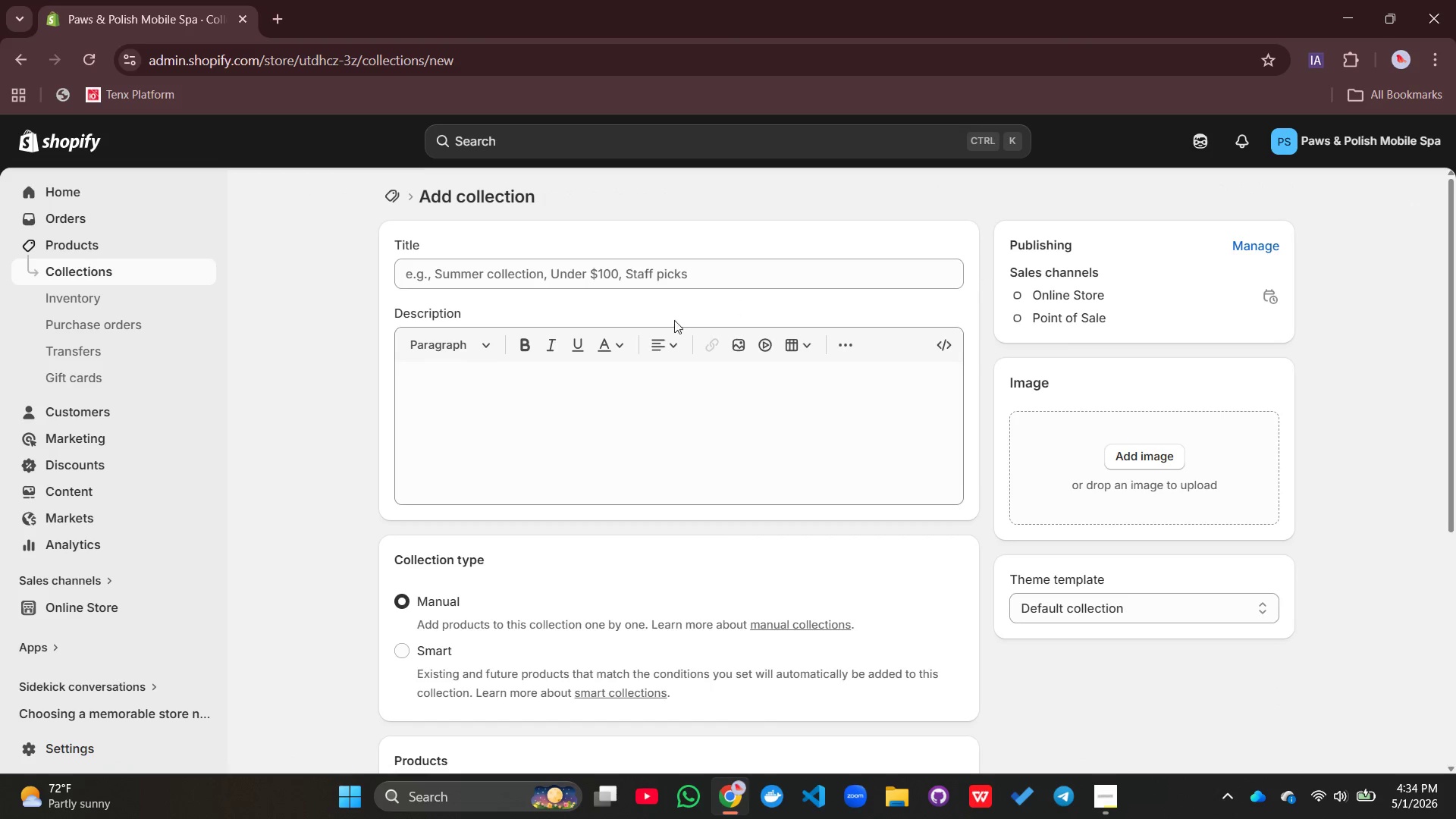 
type(Bath & Coat)
 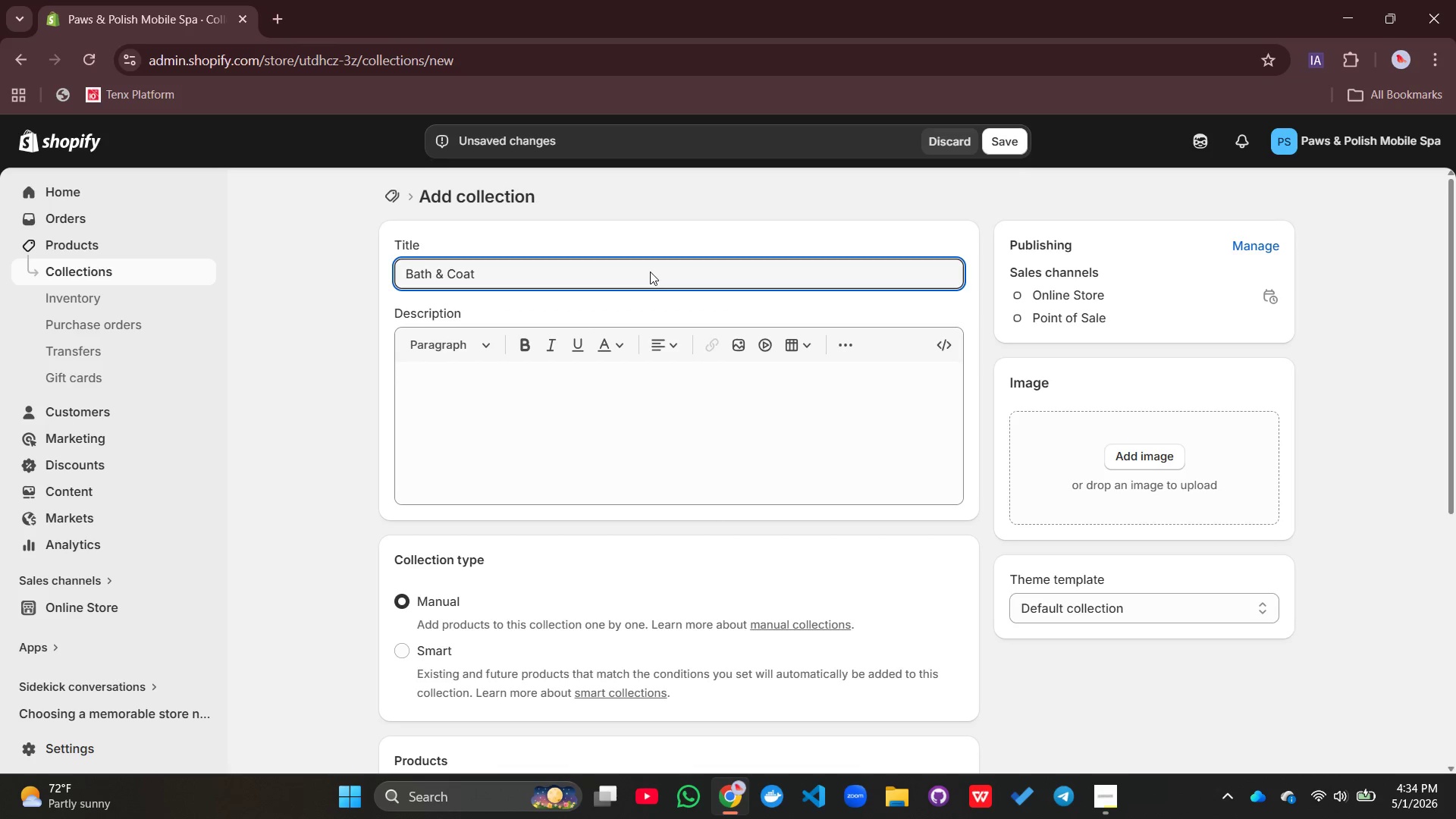 
scroll: coordinate [391, 377], scroll_direction: down, amount: 3.0
 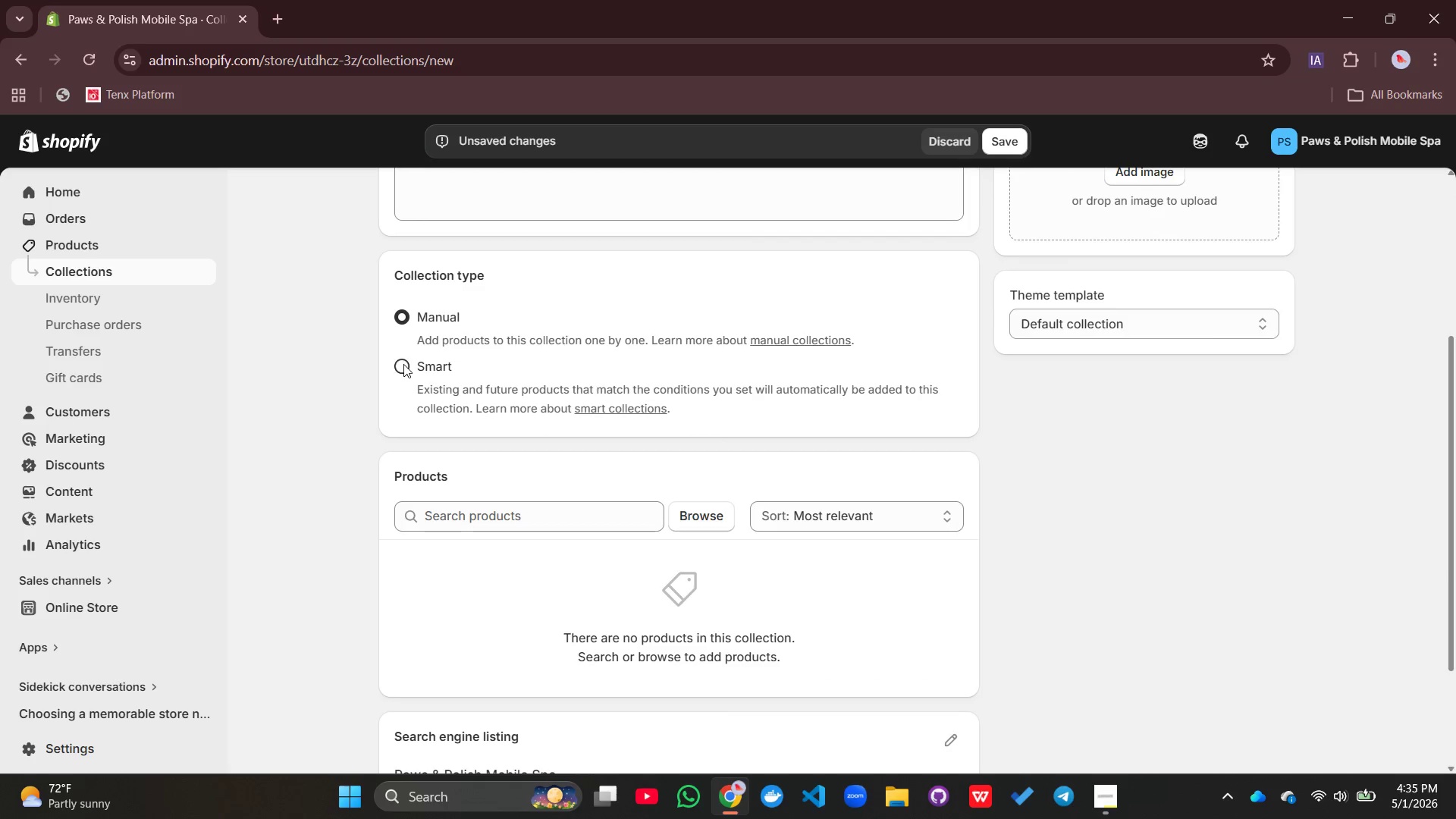 
left_click([403, 364])
 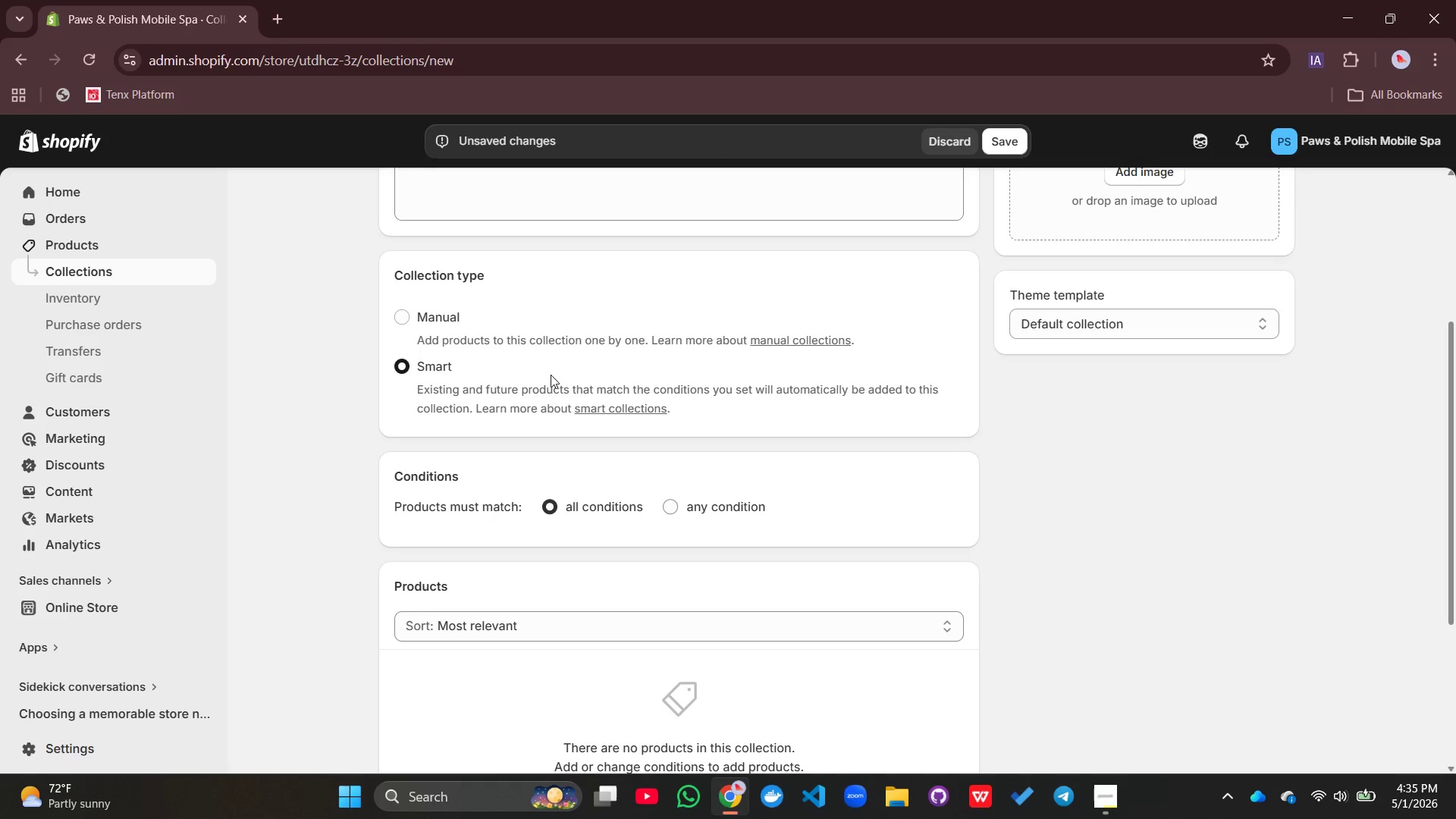 
scroll: coordinate [551, 375], scroll_direction: down, amount: 4.0
 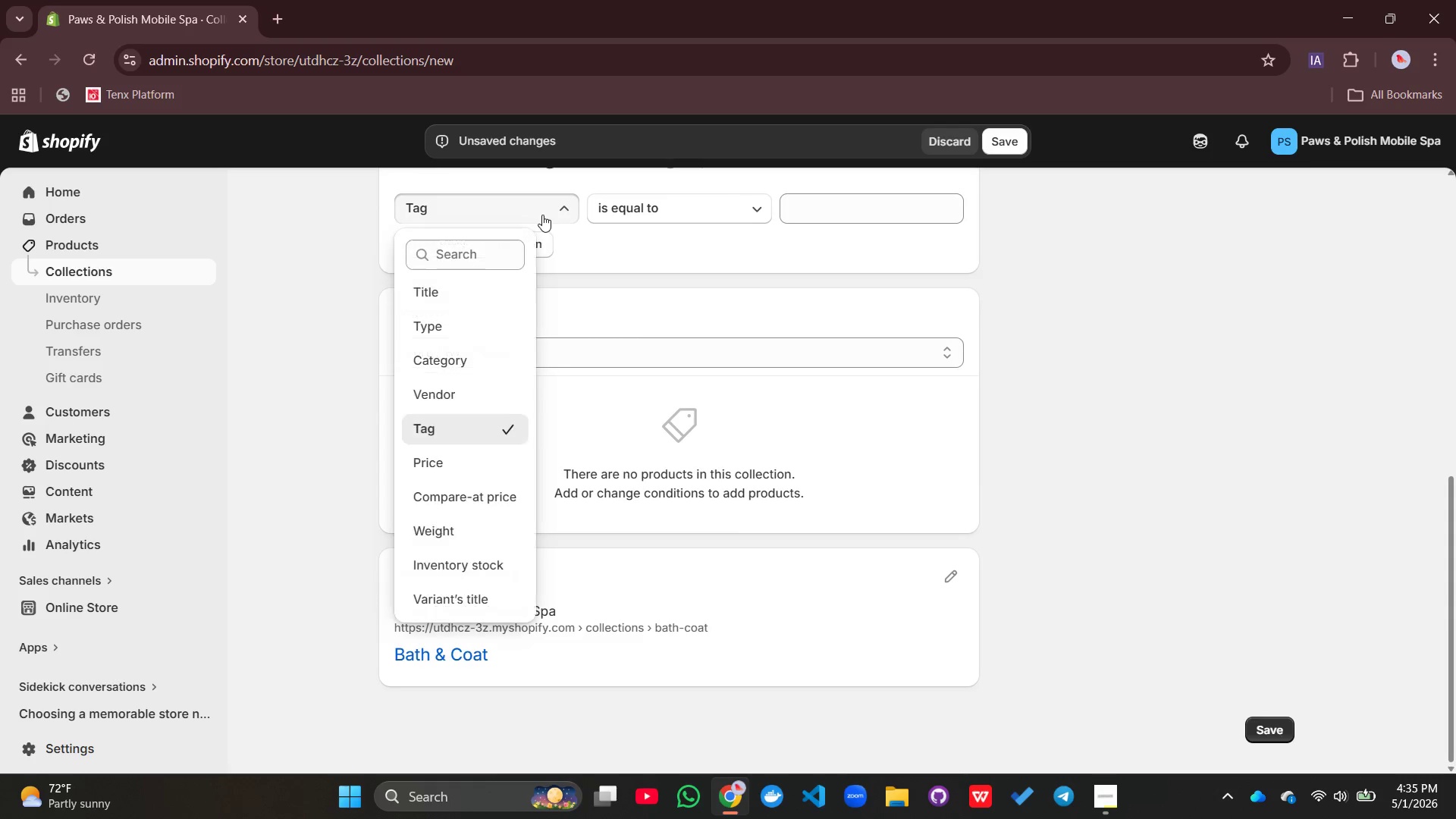 
left_click([485, 318])
 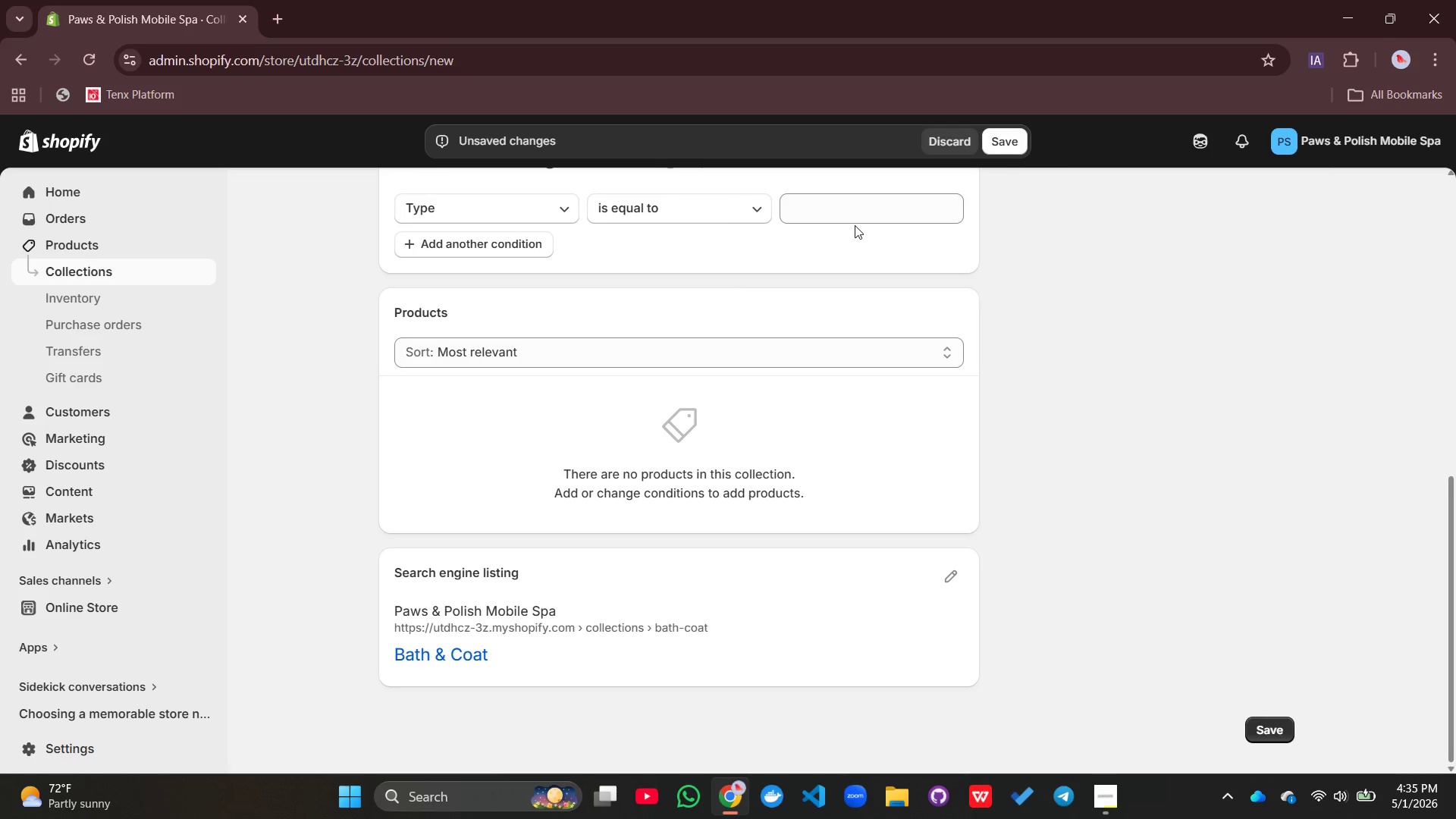 
left_click([849, 198])
 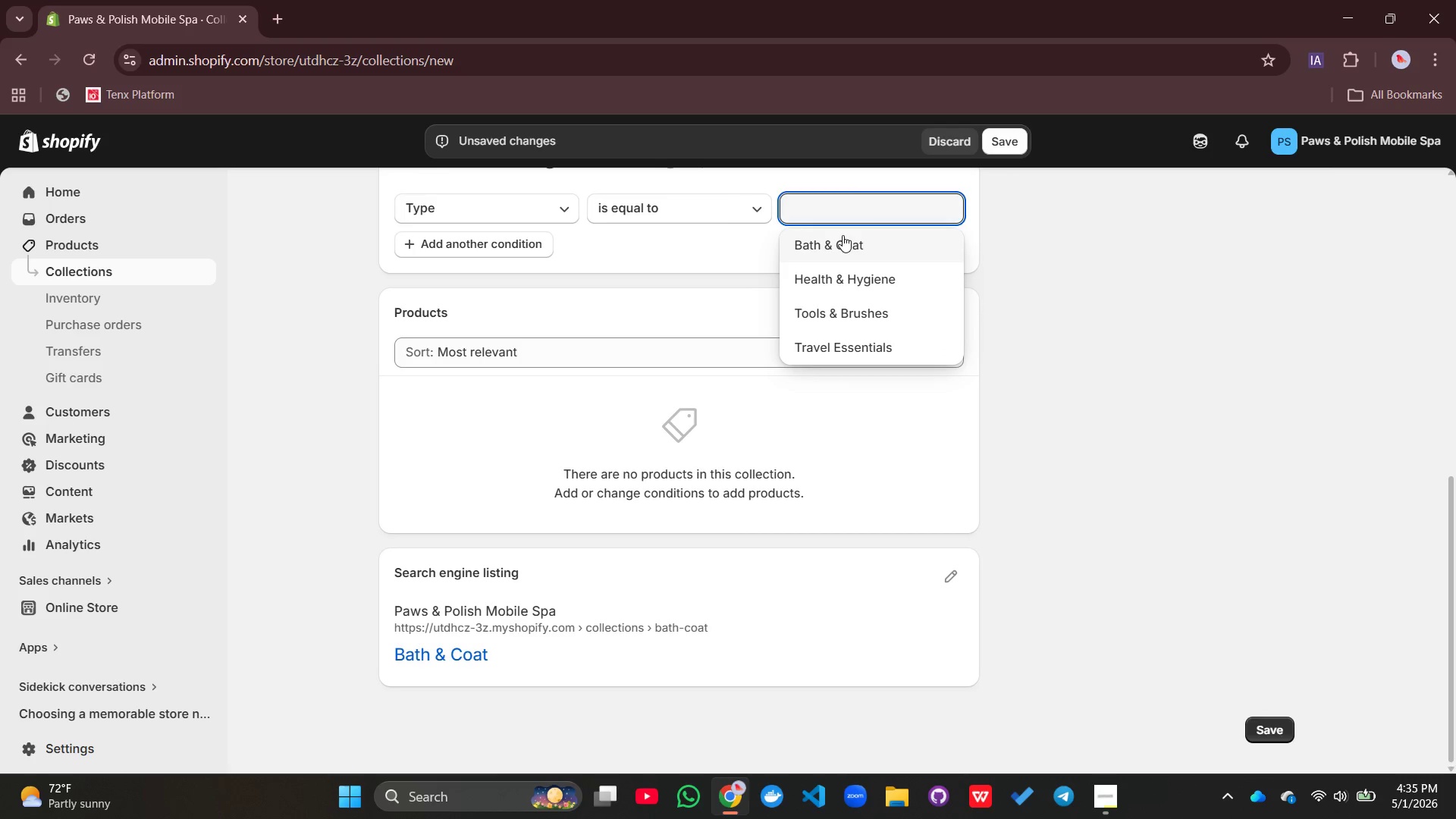 
left_click([843, 235])
 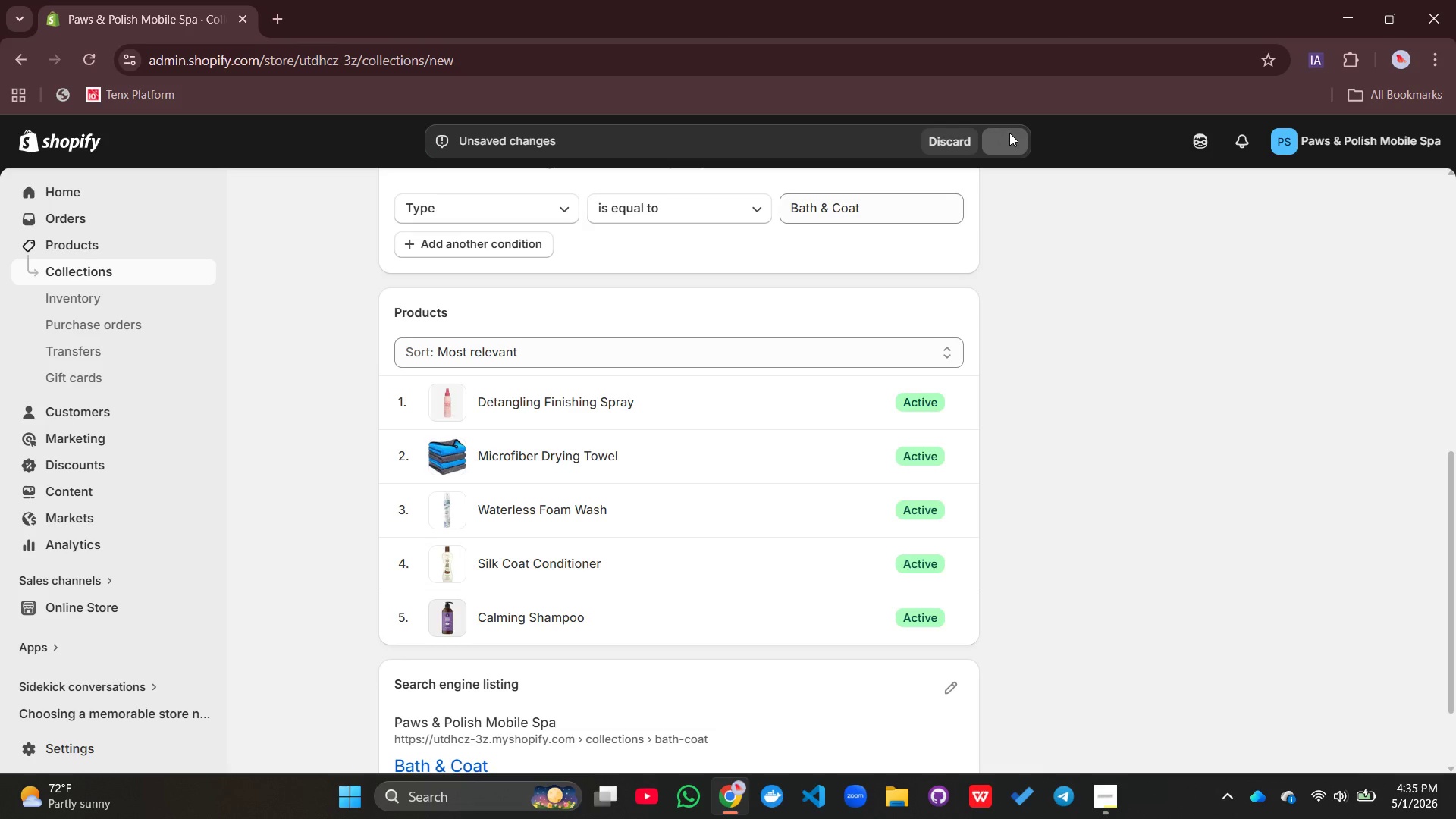 
mouse_move([995, 146])
 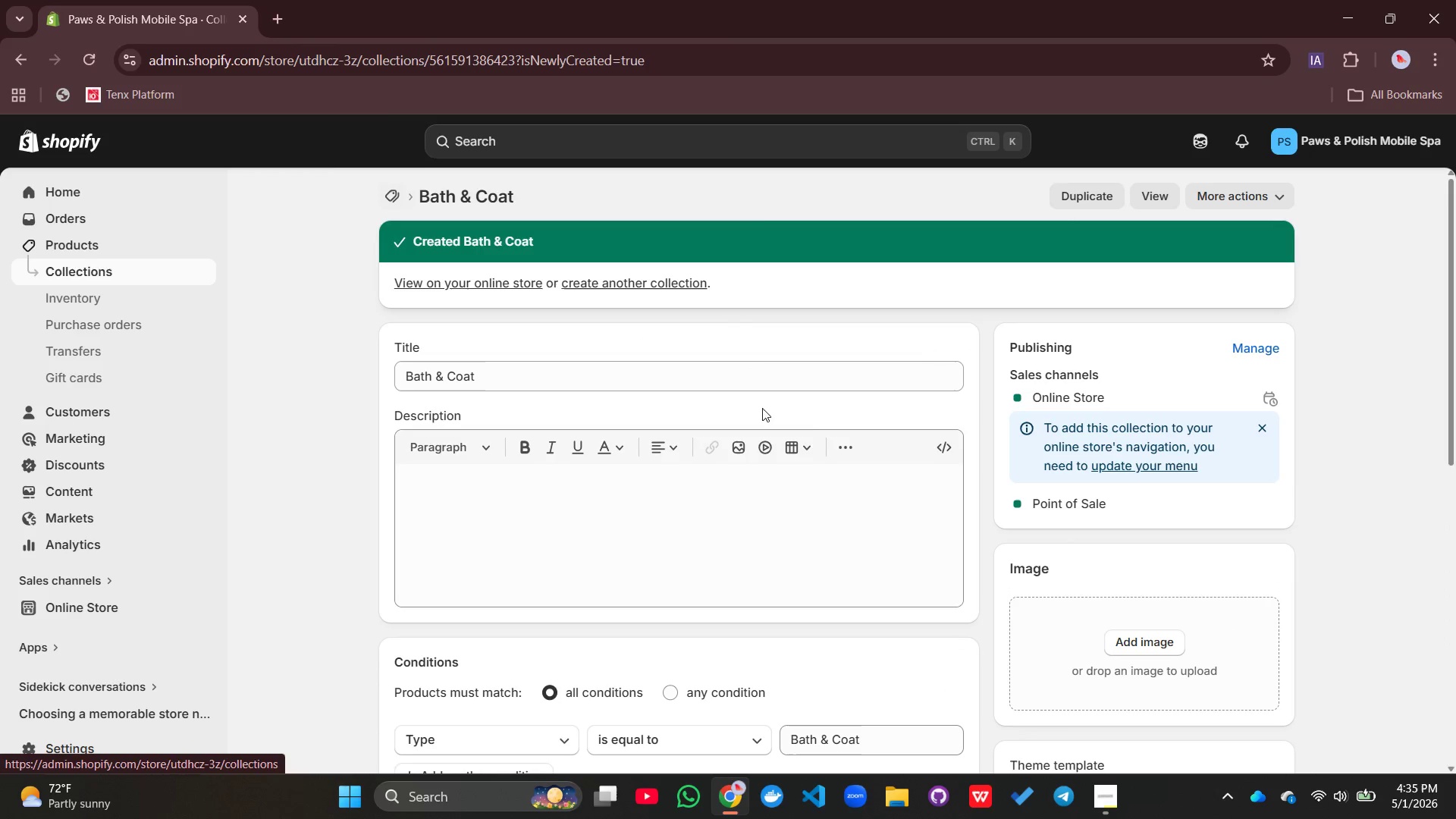 
left_click([627, 275])
 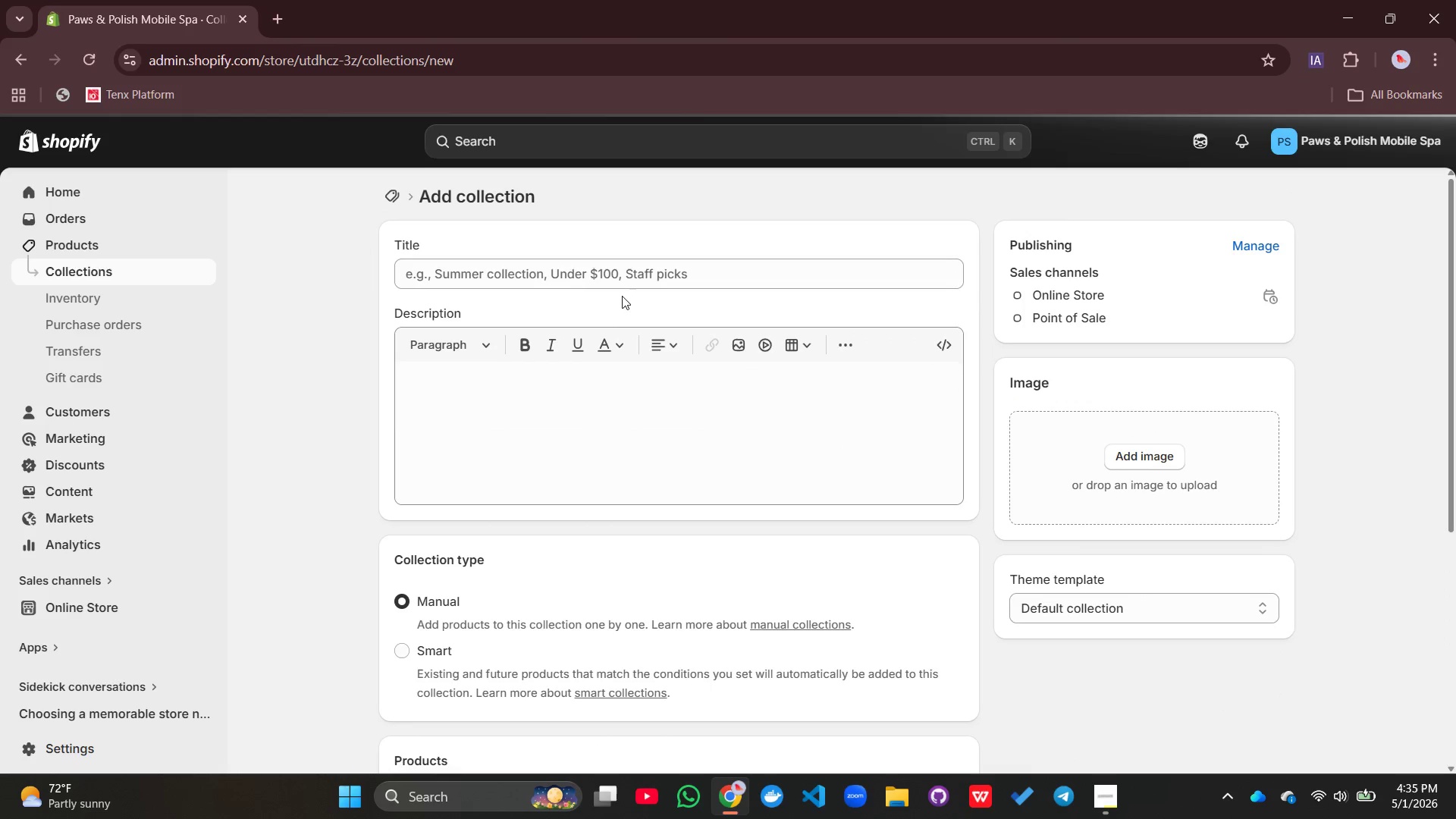 
left_click([623, 265])
 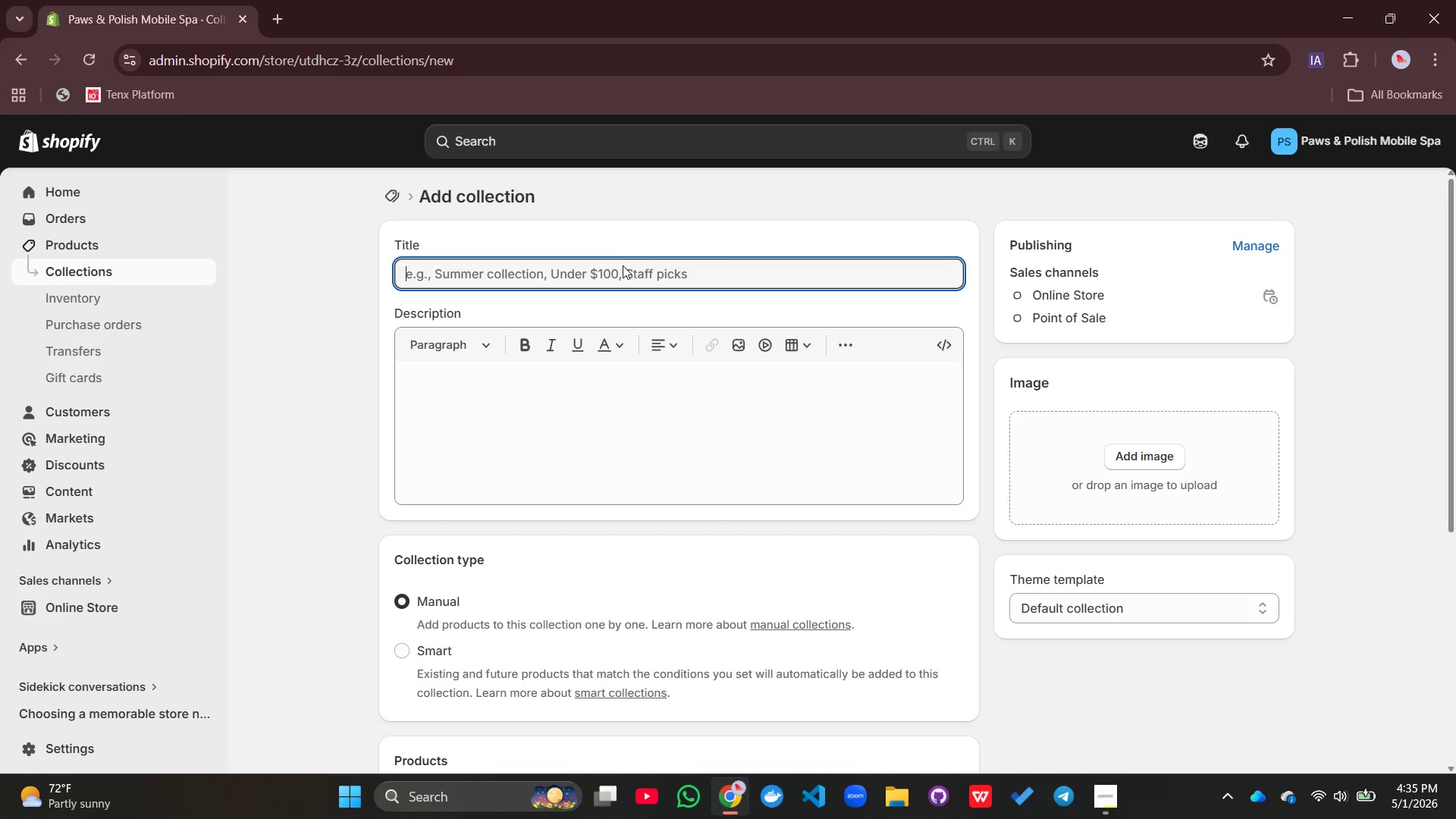 
type(Tools & Brushes)
 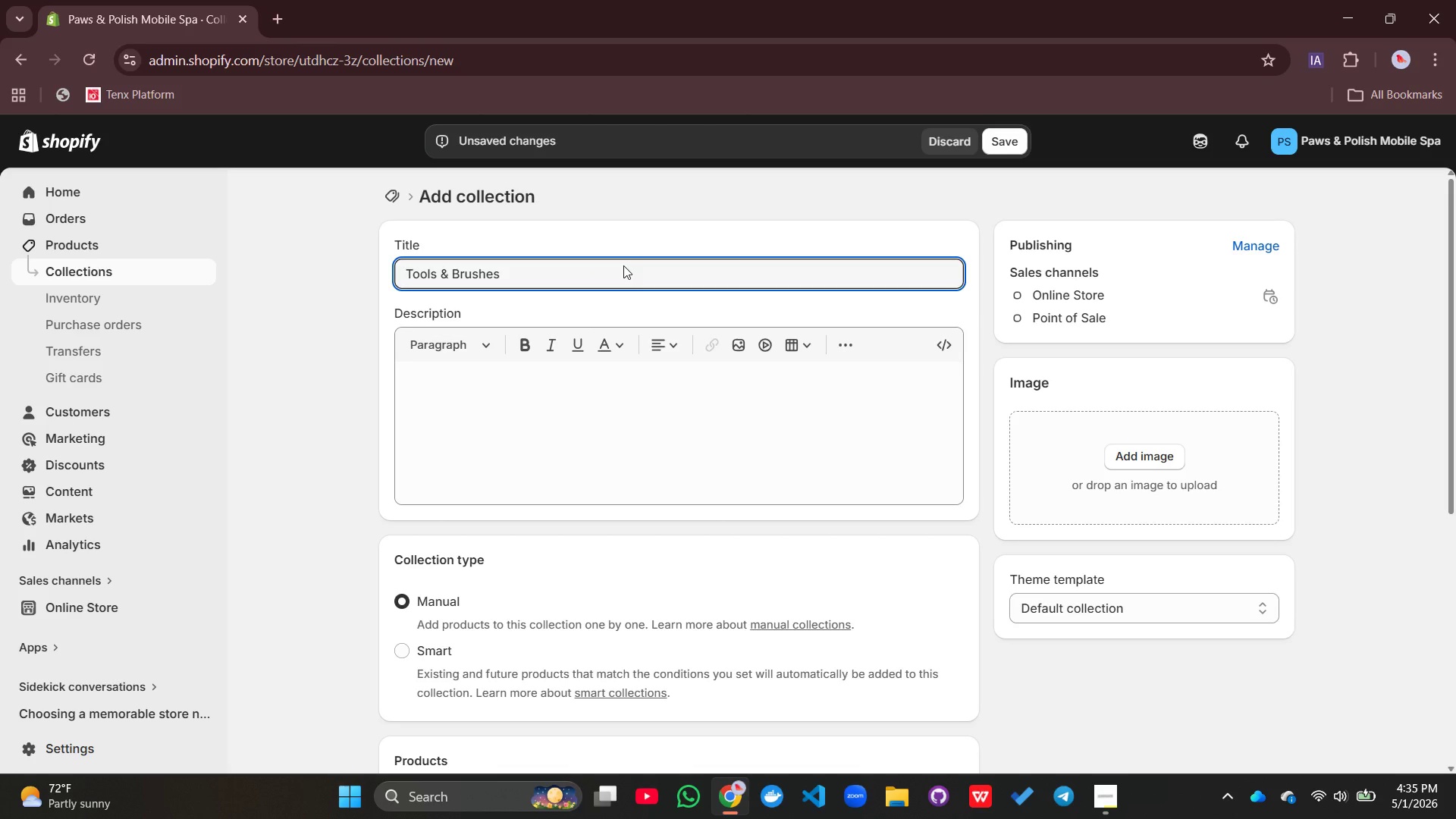 
scroll: coordinate [370, 416], scroll_direction: down, amount: 5.0
 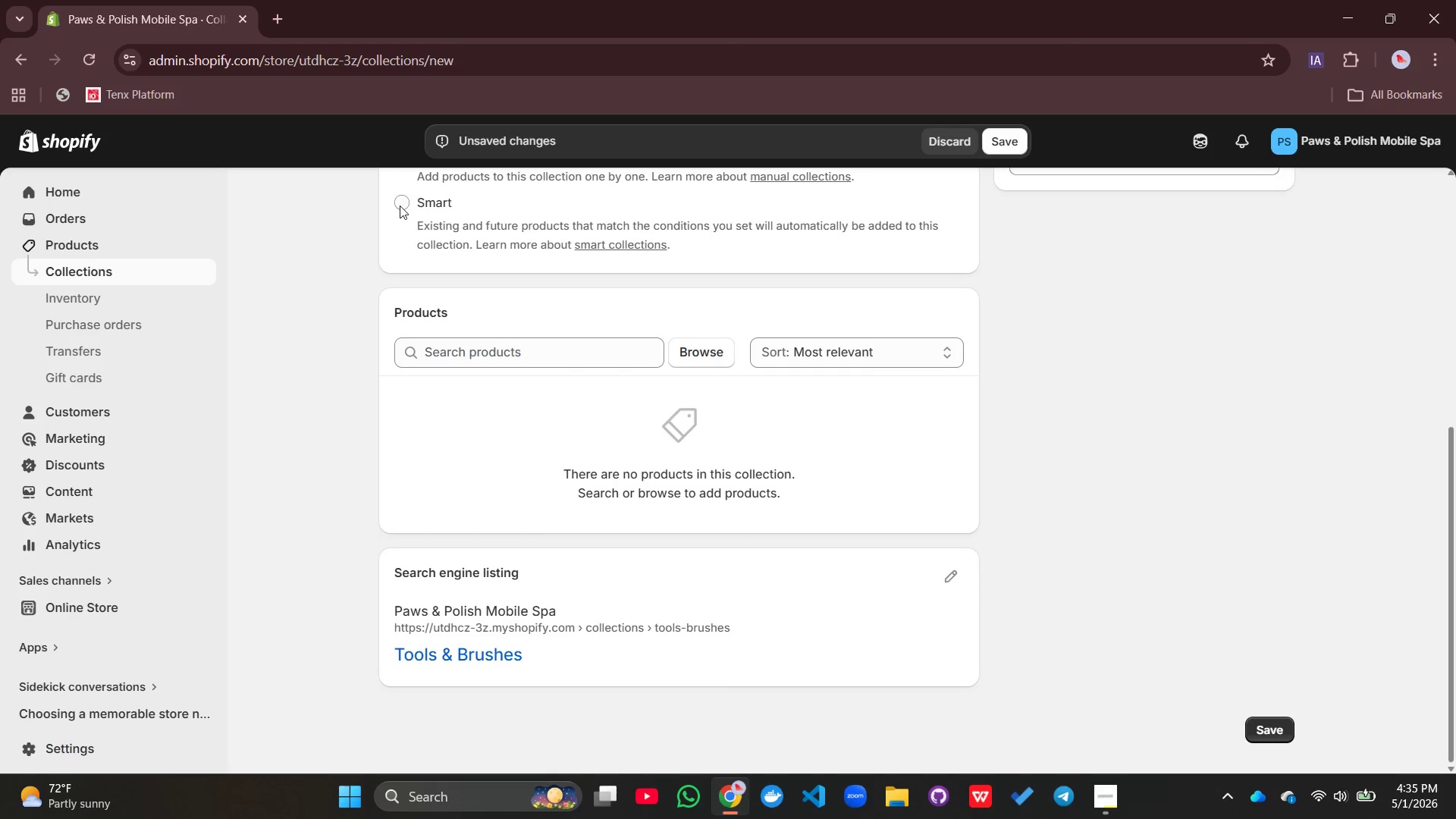 
left_click([400, 206])
 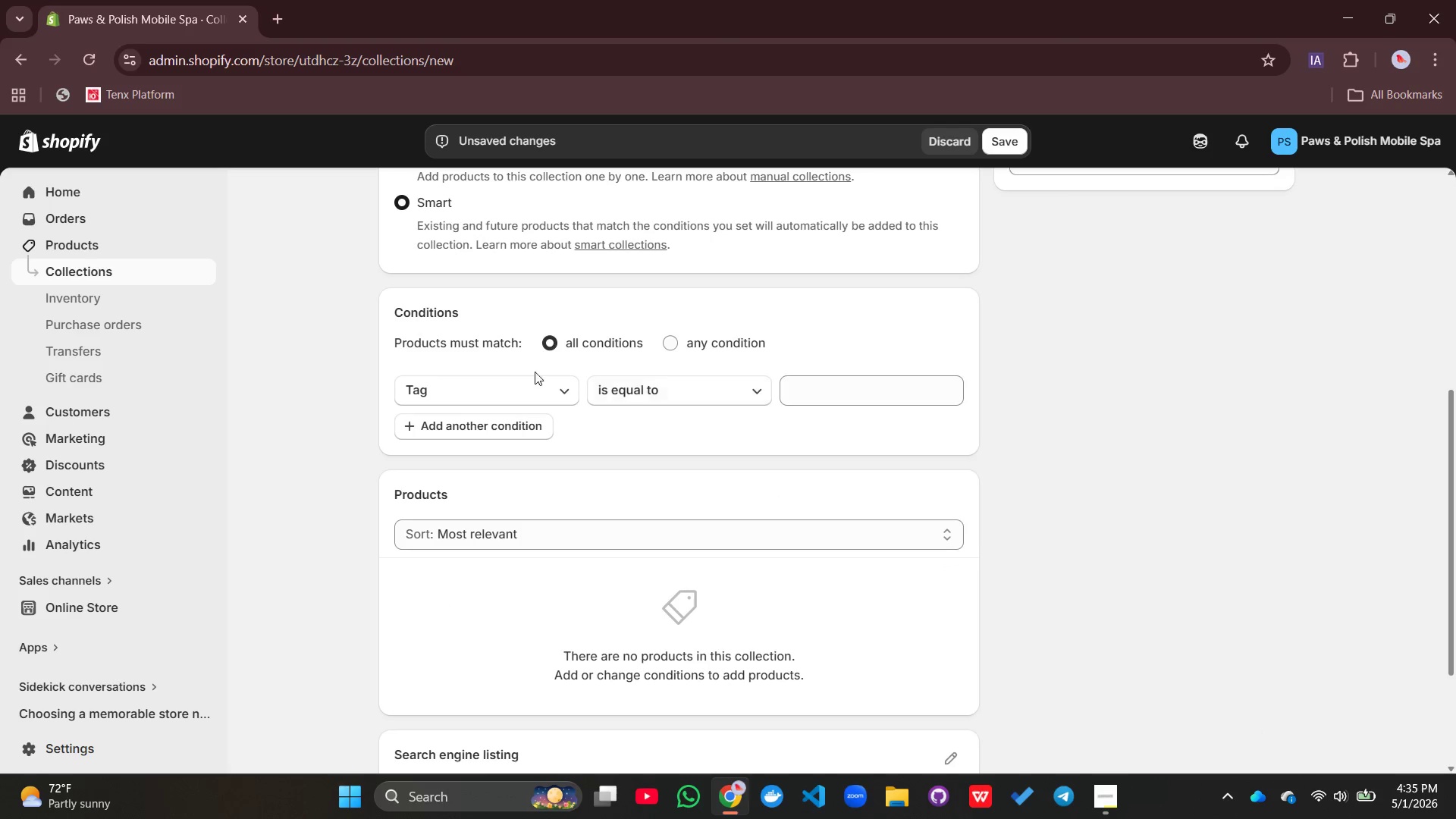 
left_click([452, 397])
 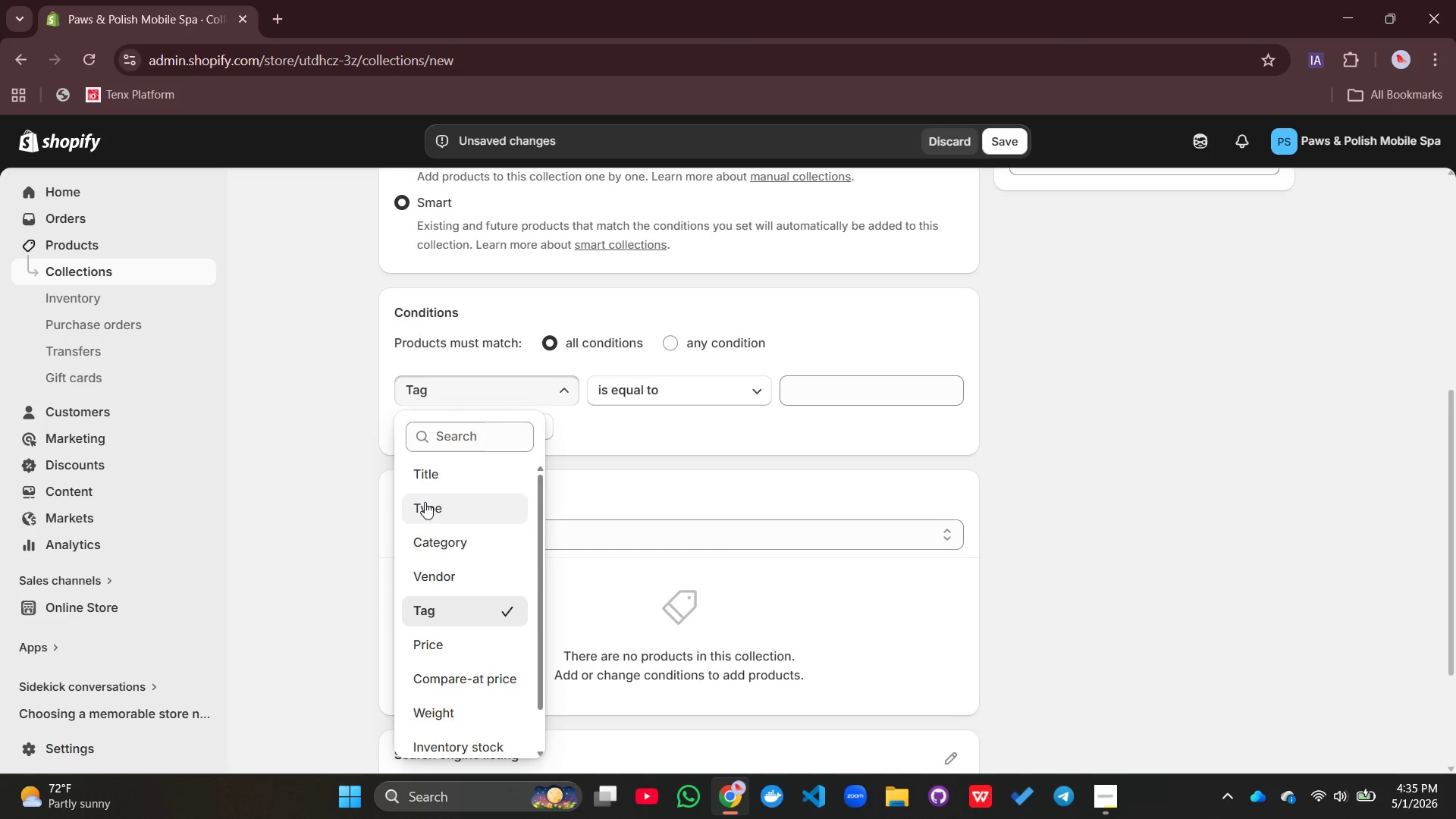 
left_click([425, 503])
 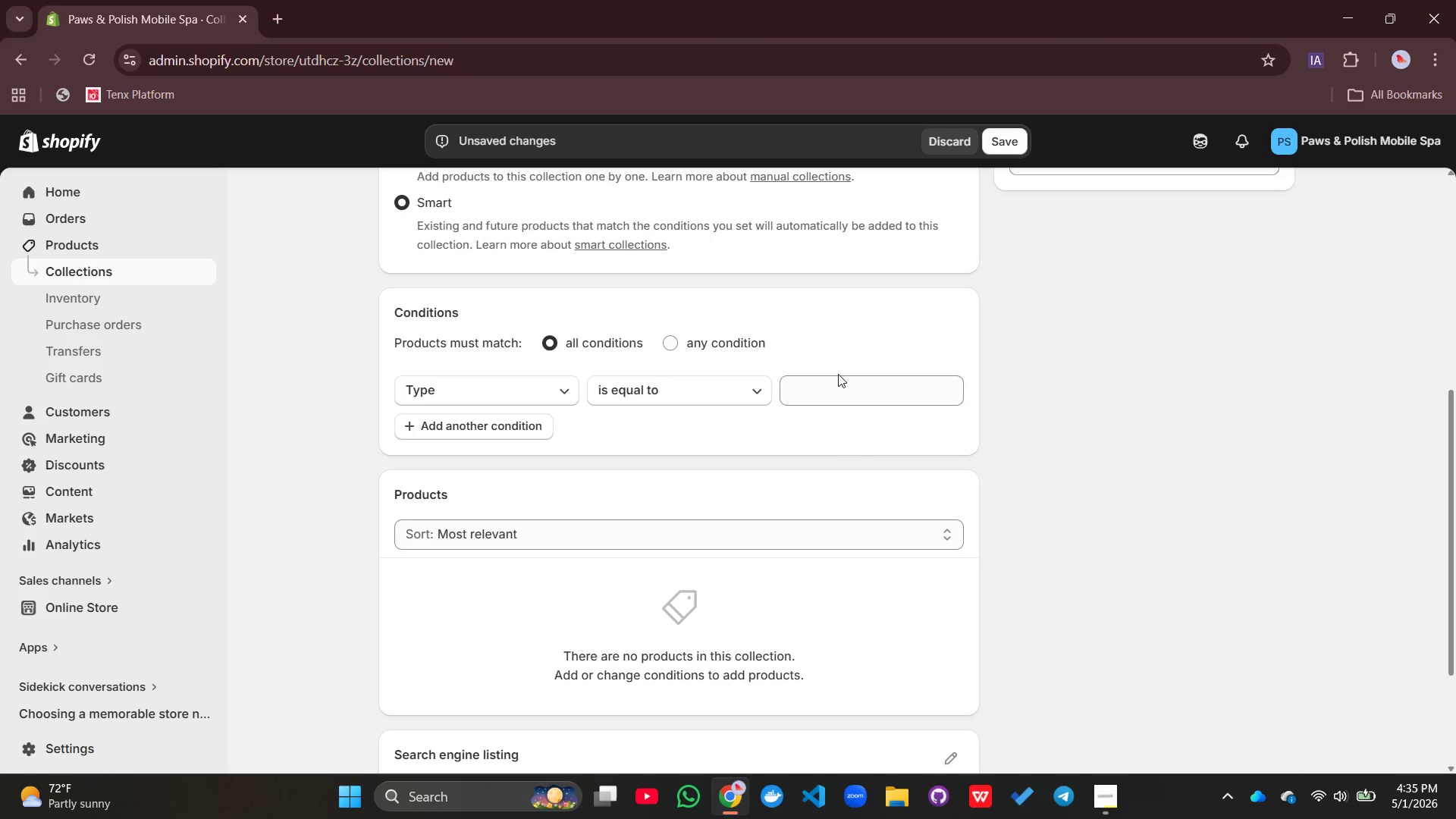 
left_click([845, 381])
 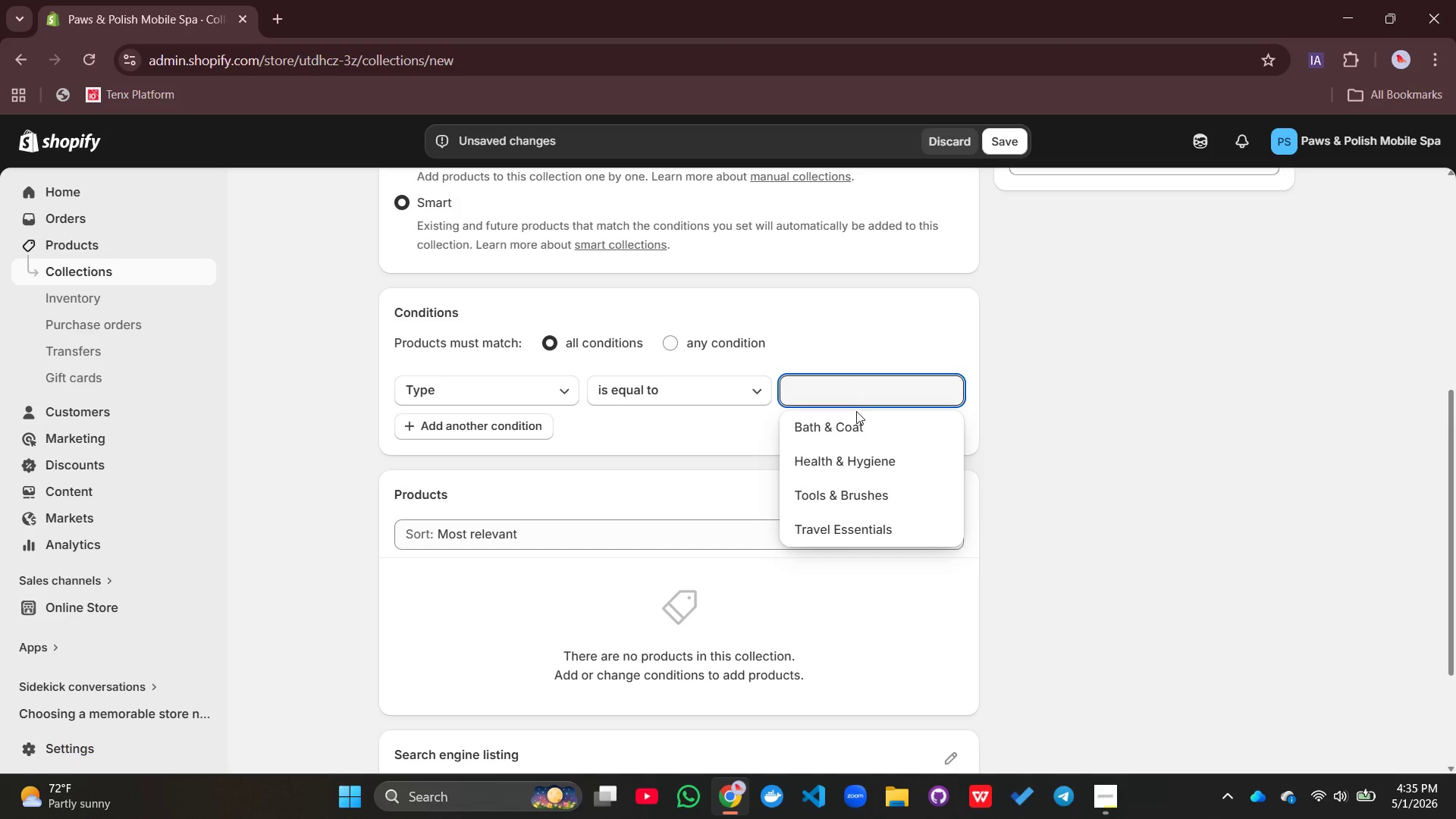 
left_click([871, 497])
 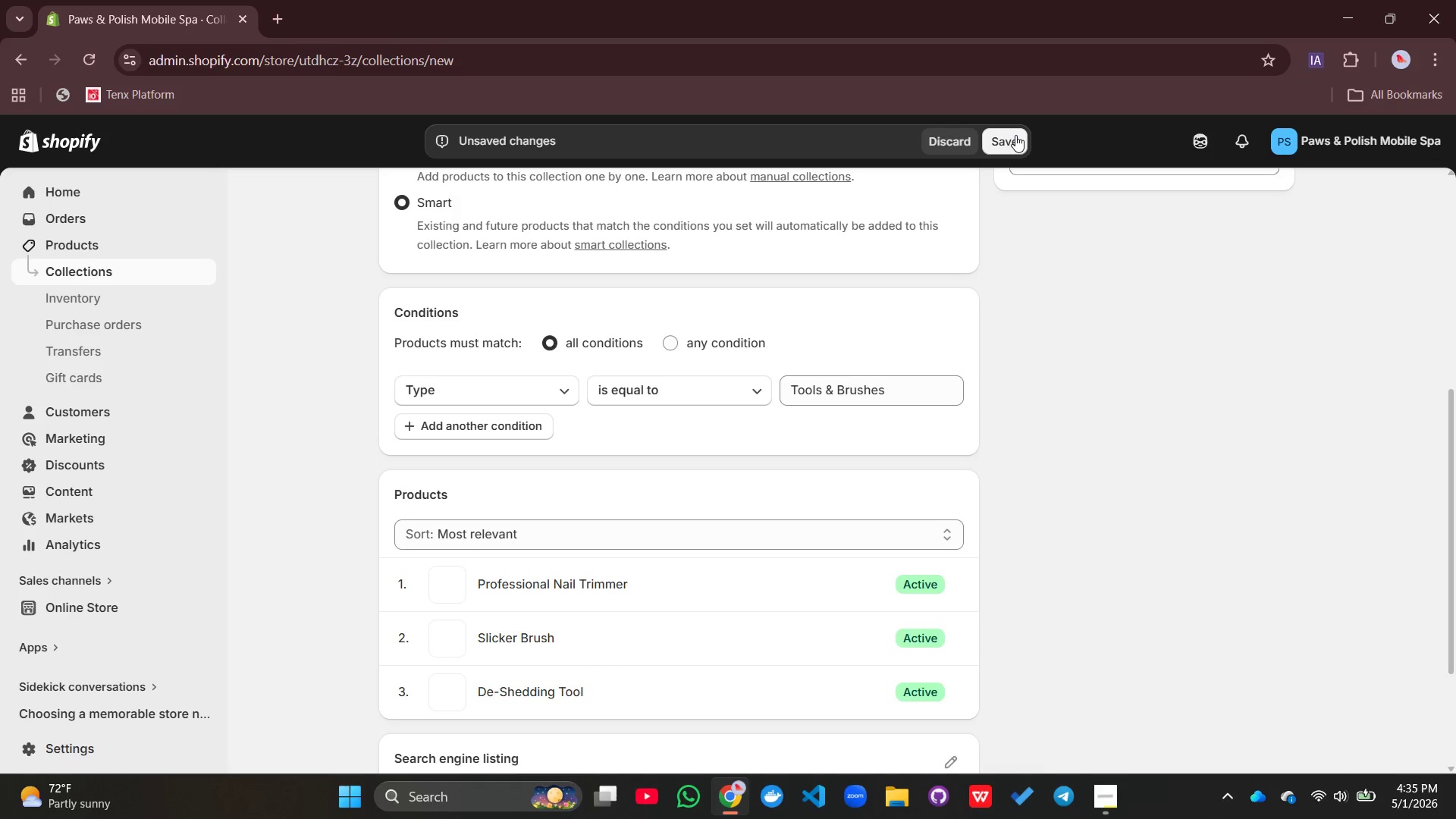 
left_click([1015, 135])
 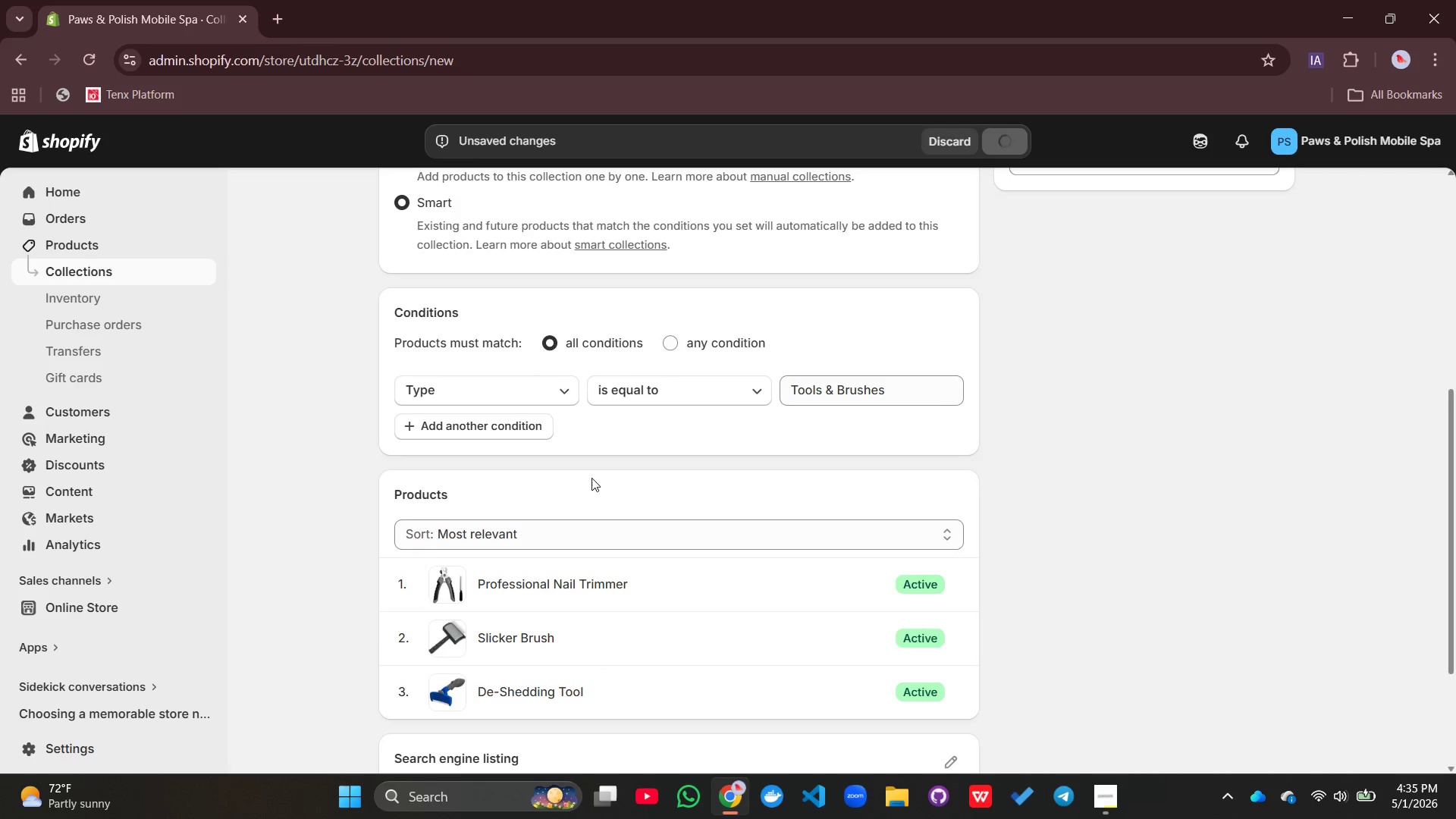 
scroll: coordinate [592, 478], scroll_direction: up, amount: 7.0
 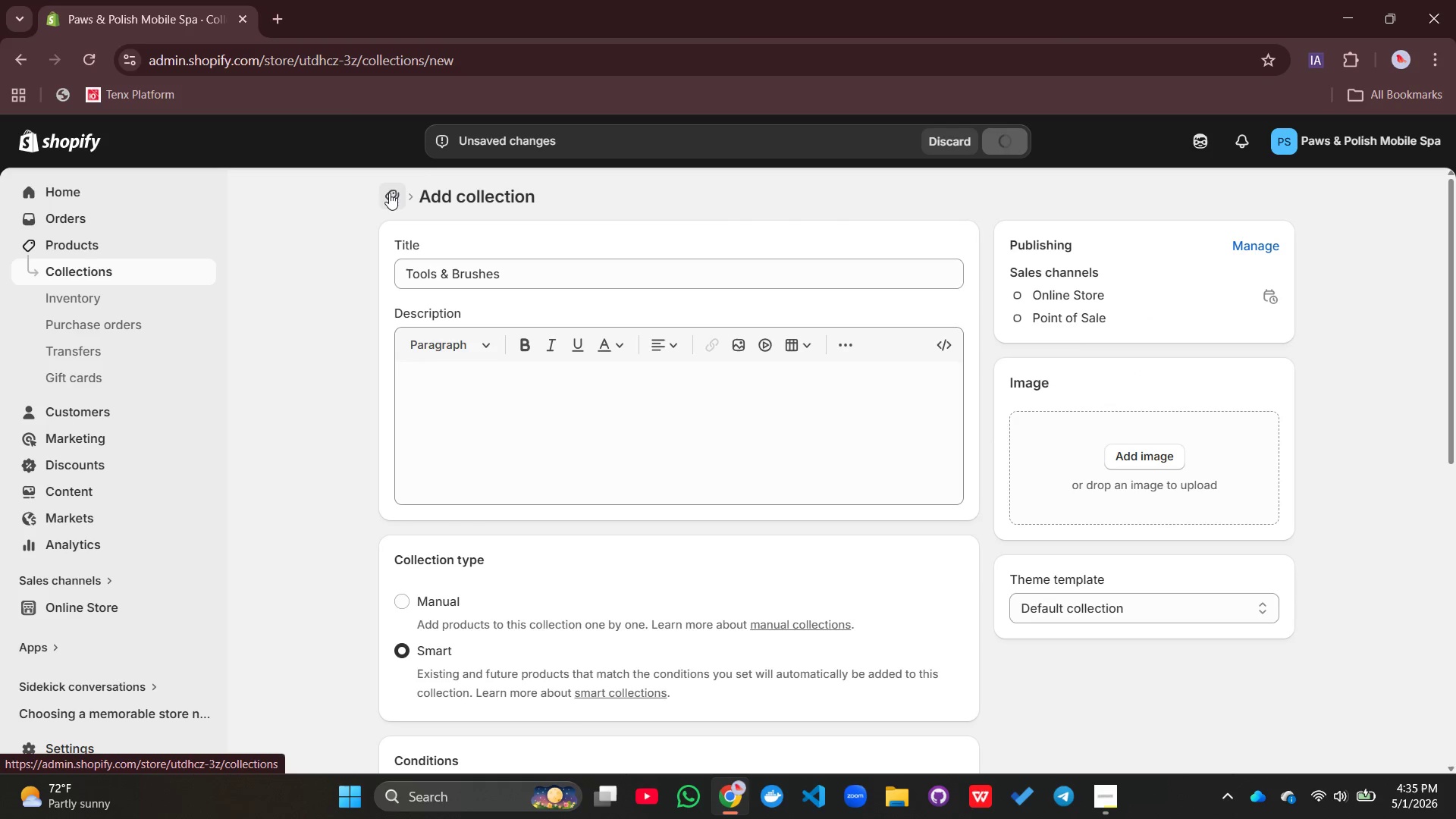 
left_click([389, 193])
 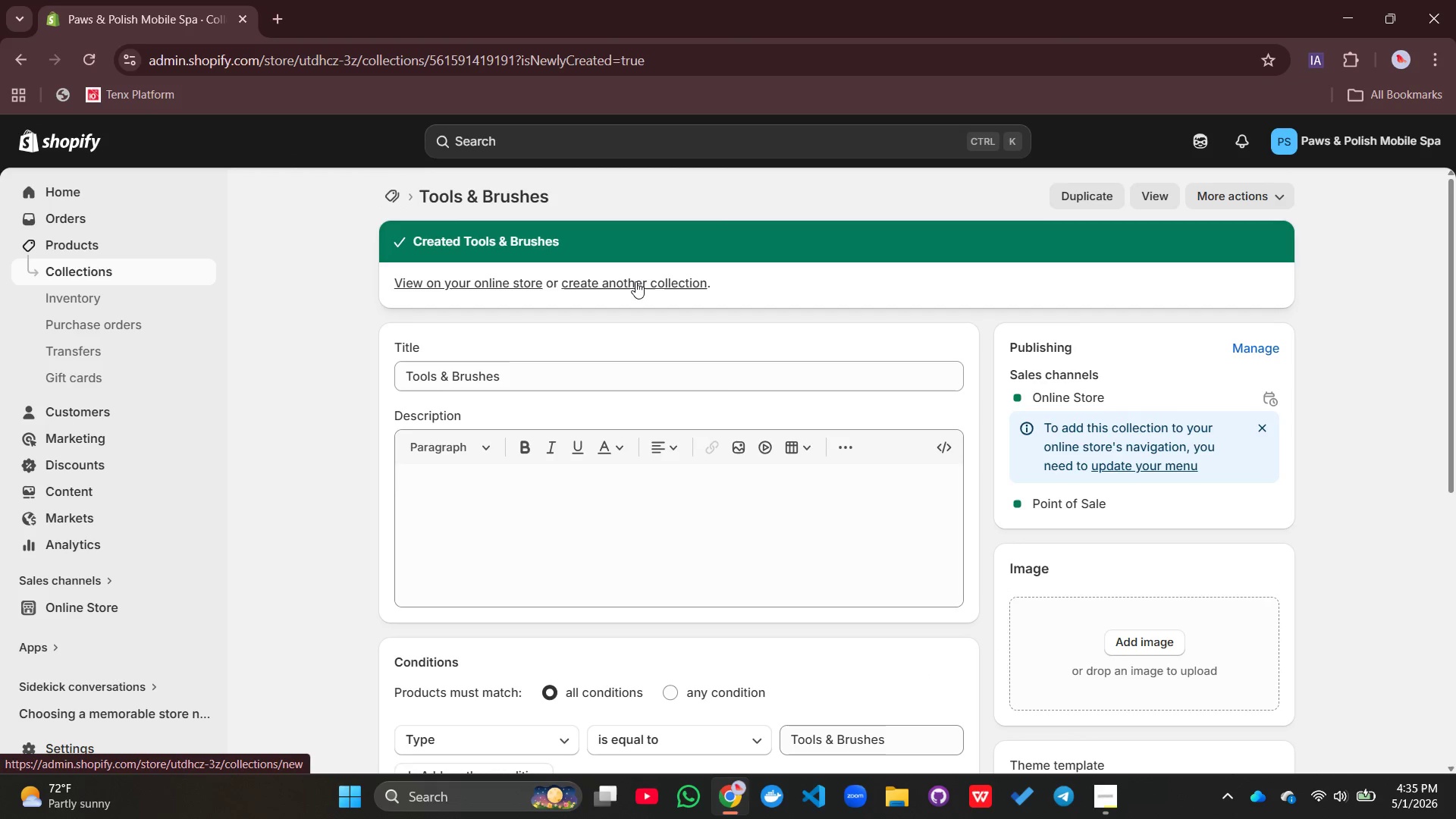 
left_click([635, 281])
 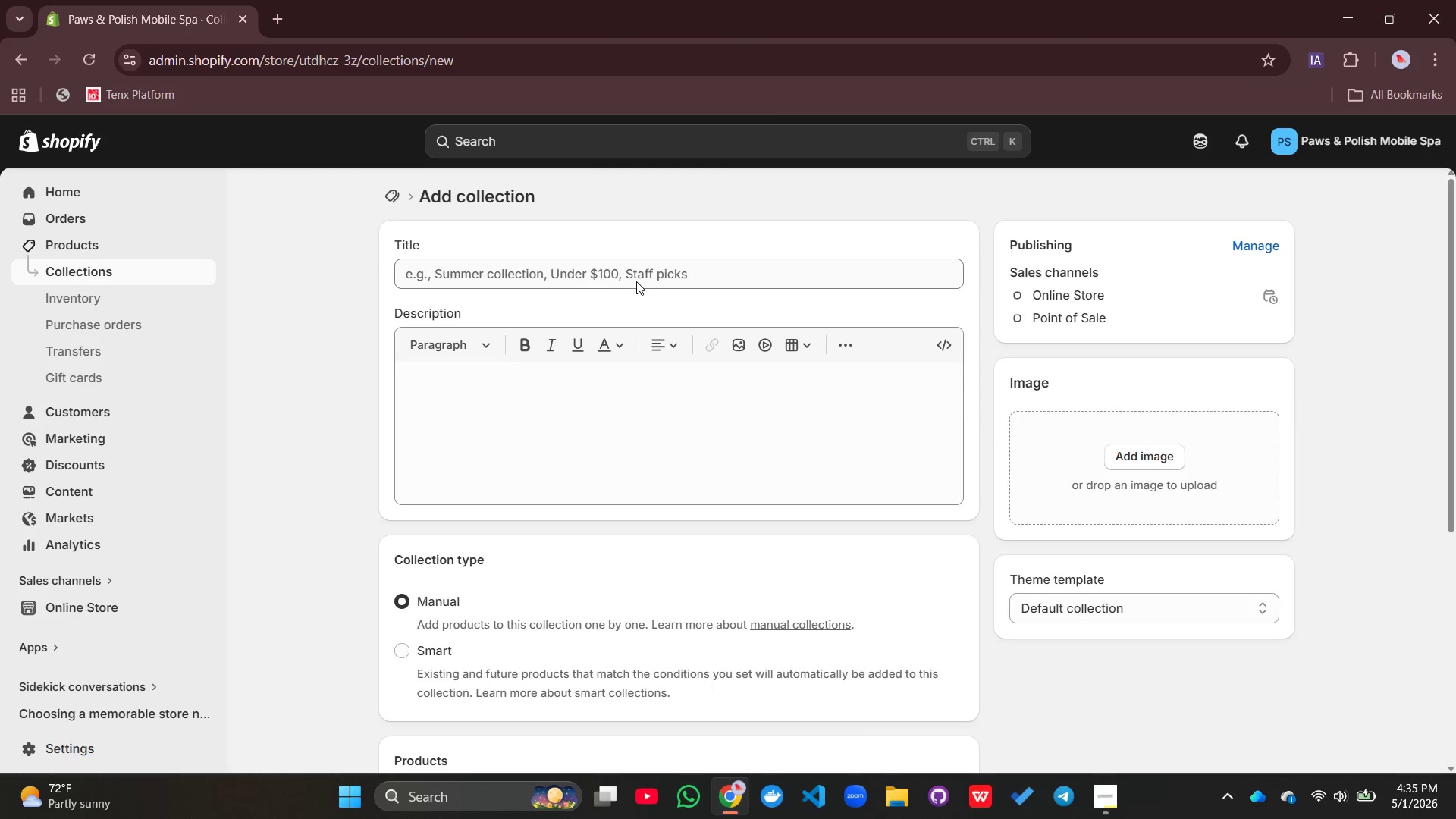 
left_click([636, 282])
 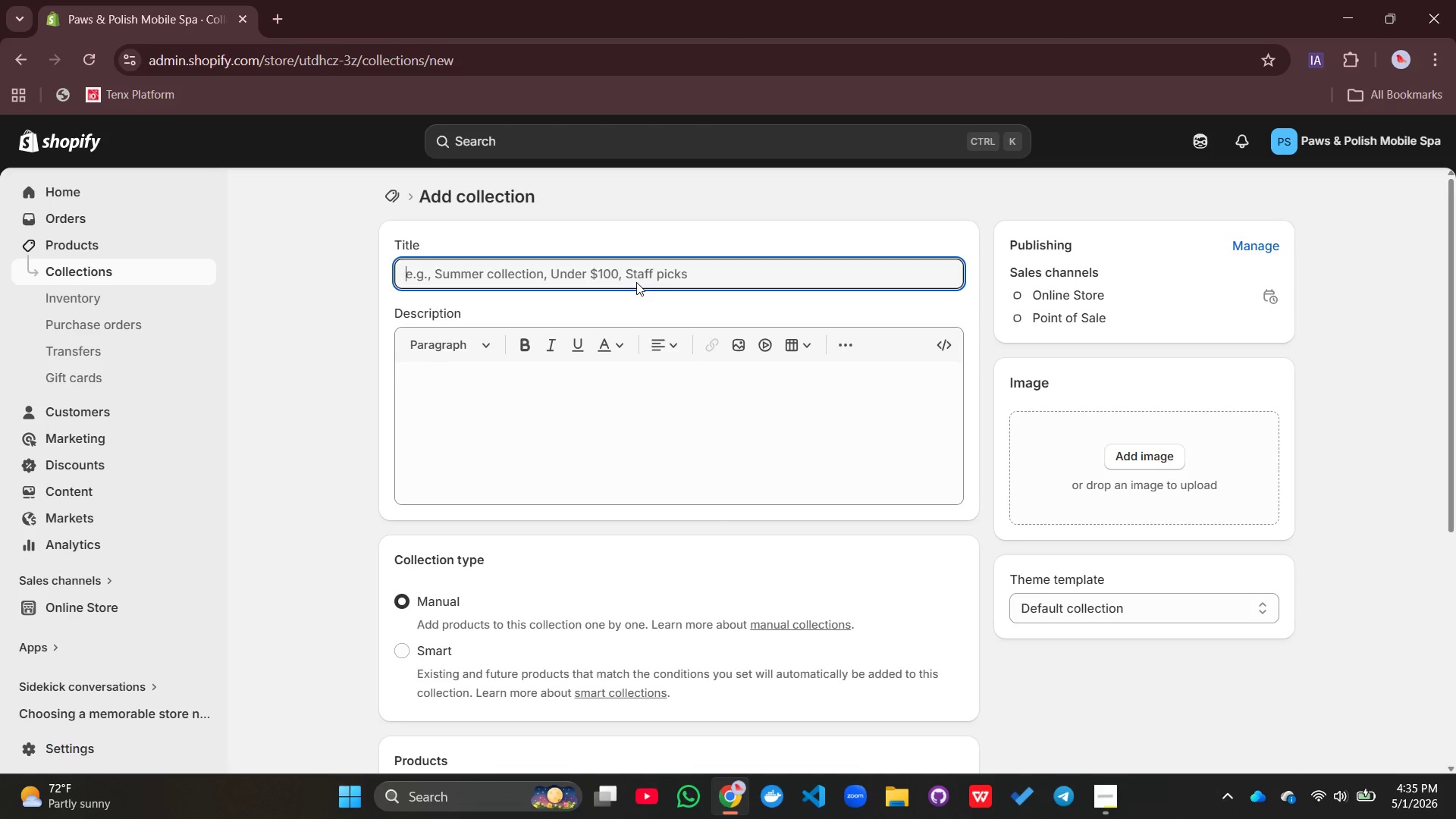 
type(Health & Hygiene)
 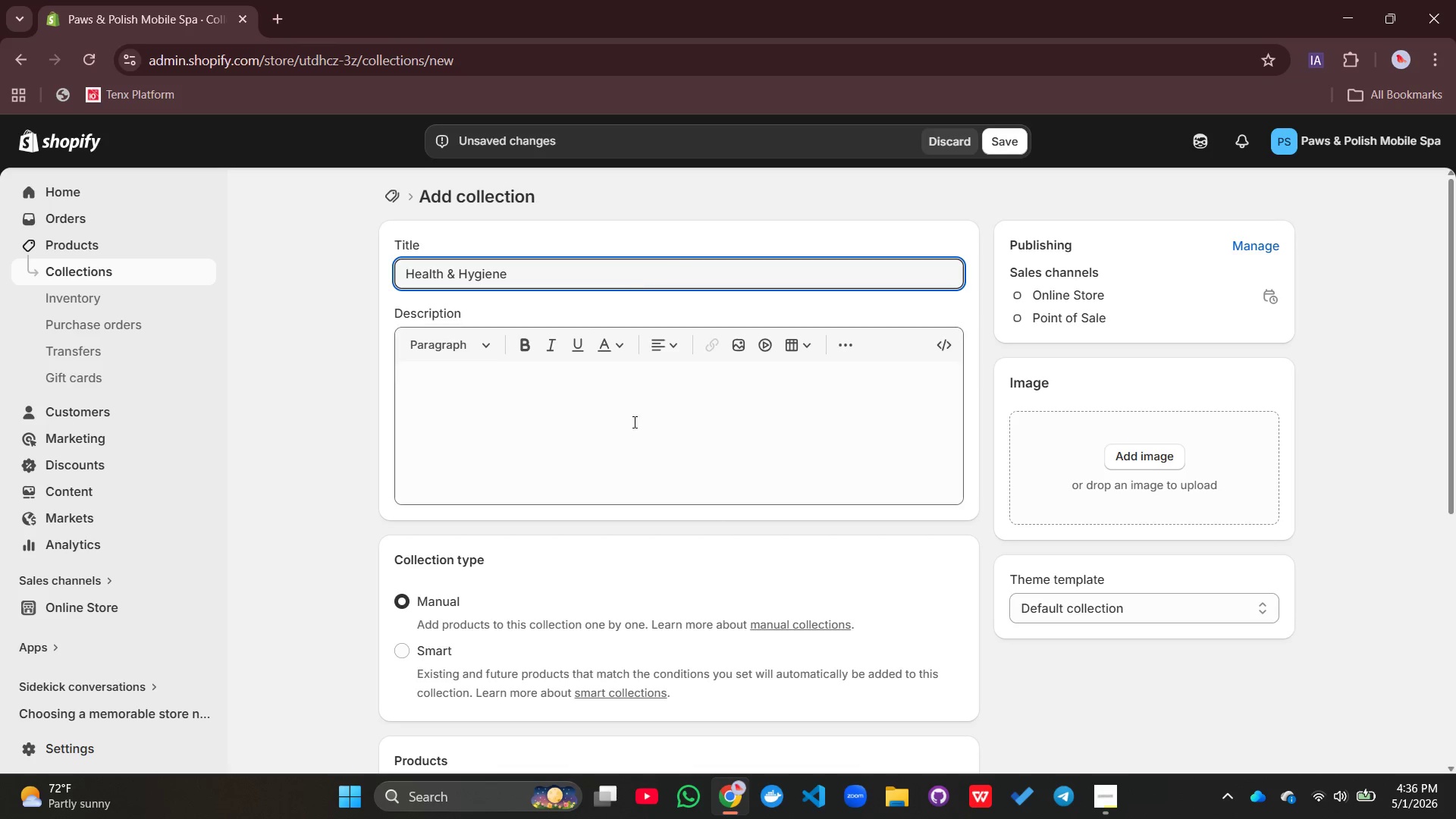 
scroll: coordinate [564, 472], scroll_direction: down, amount: 2.0
 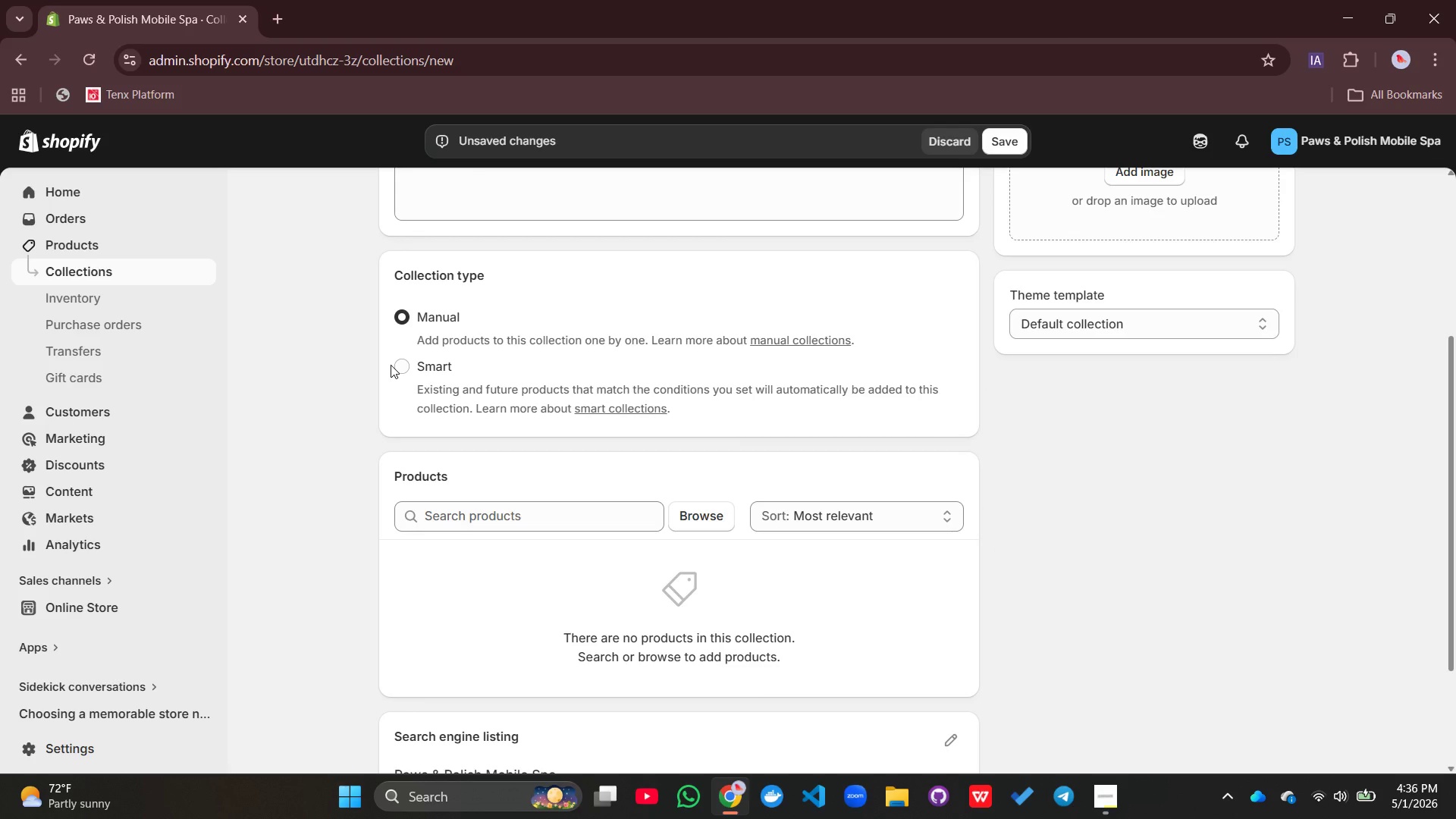 
mouse_move([427, 375])
 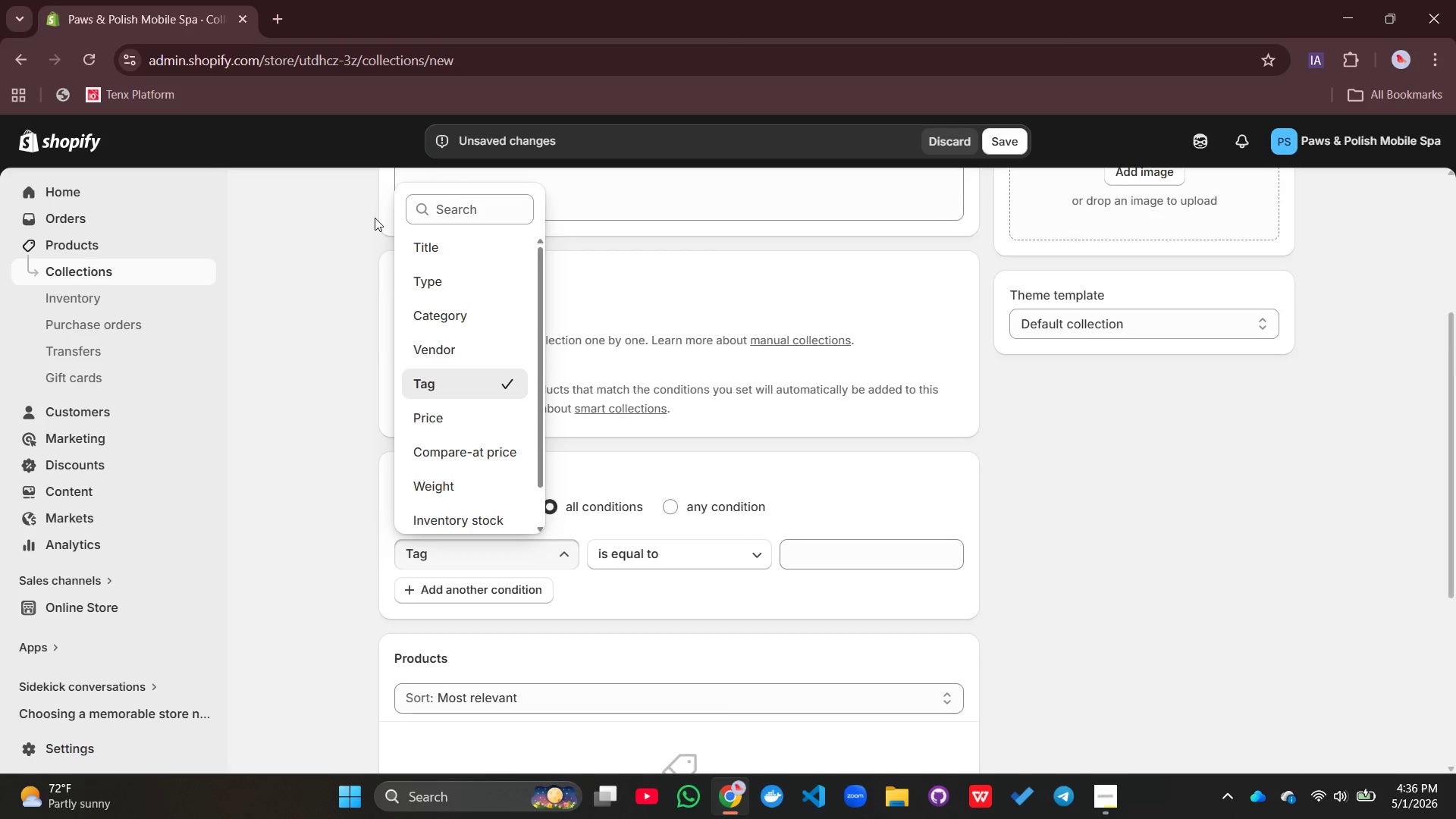 
left_click([419, 275])
 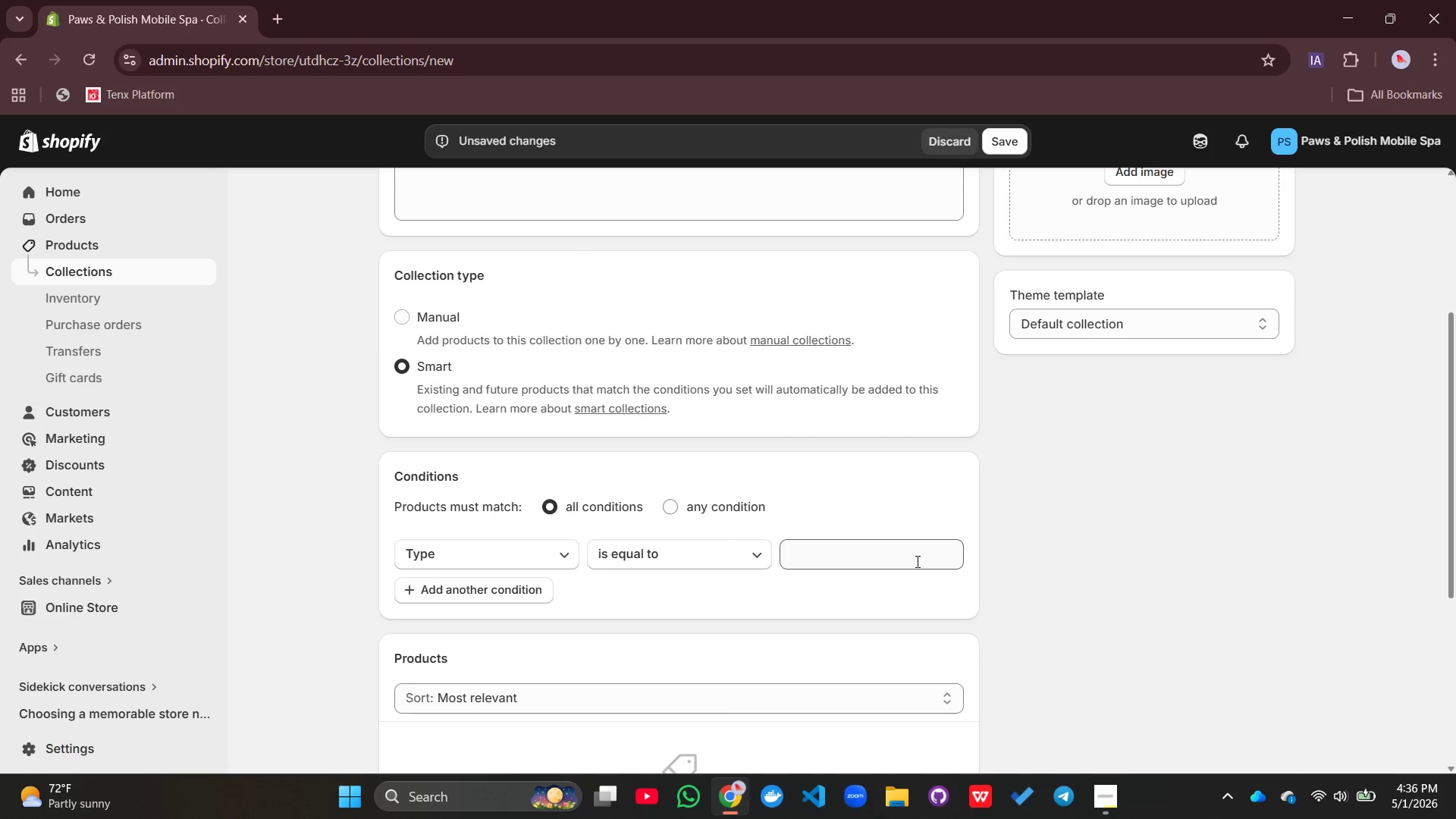 
left_click([916, 561])
 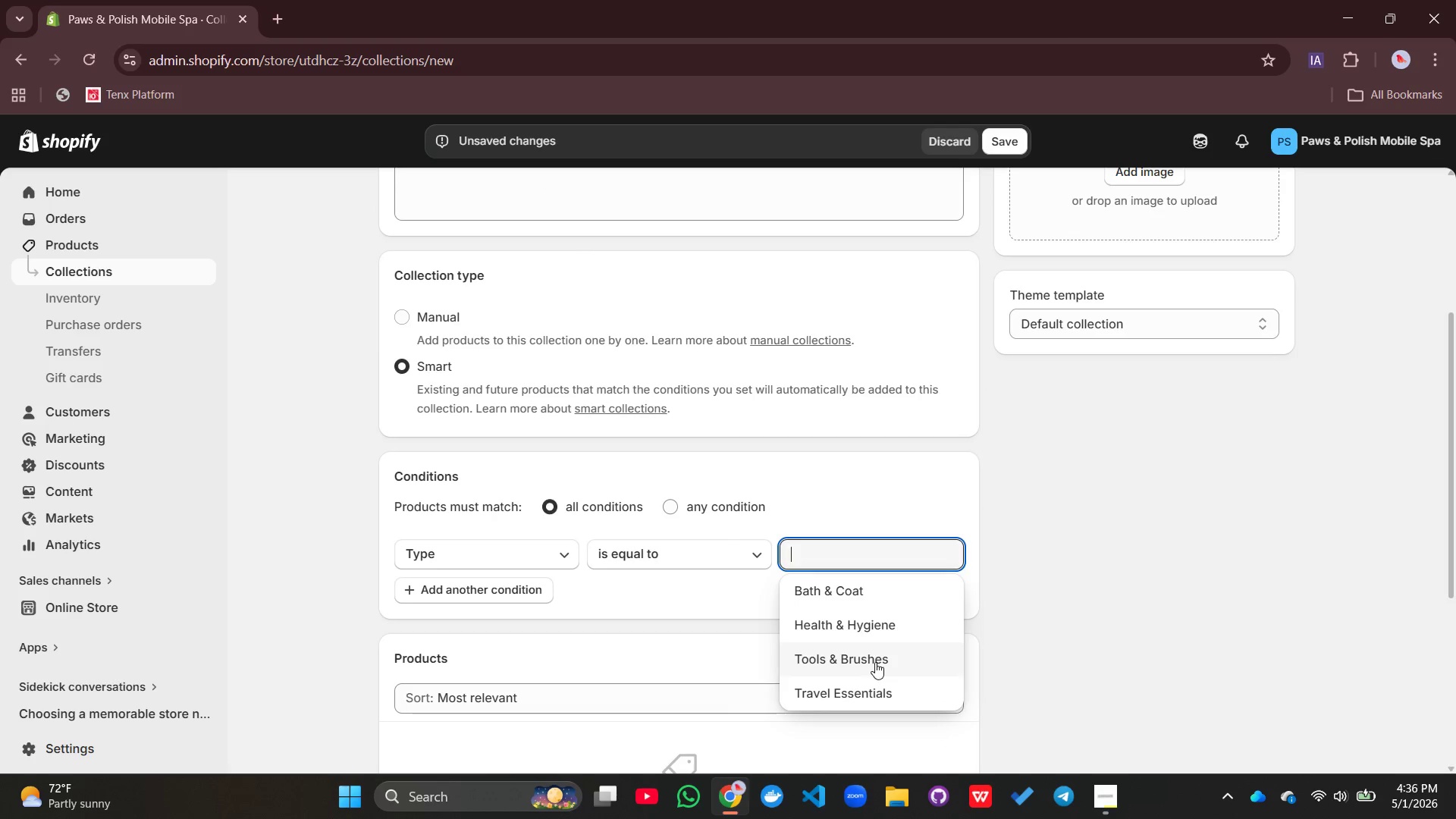 
left_click([853, 626])
 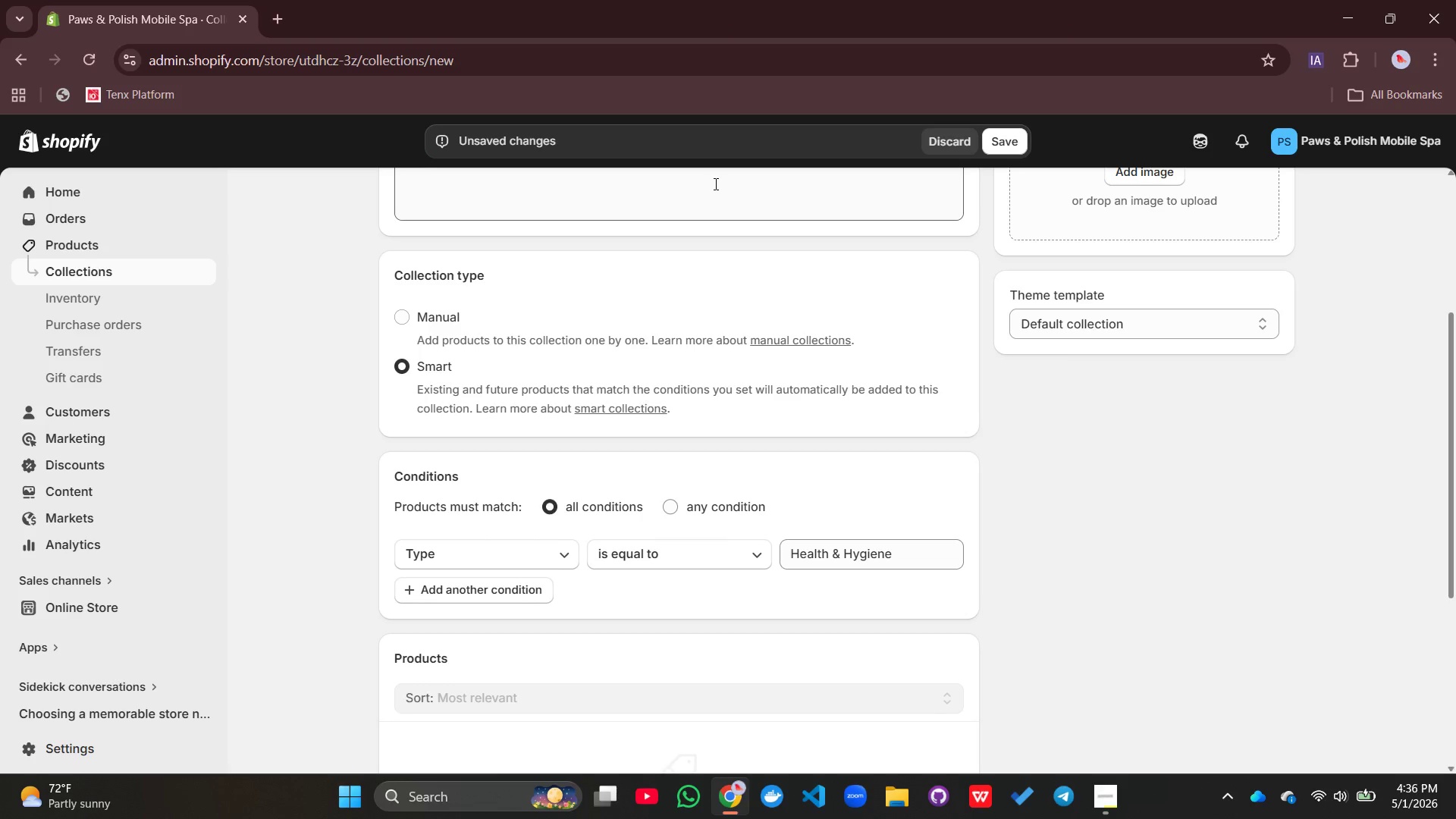 
scroll: coordinate [714, 184], scroll_direction: up, amount: 5.0
 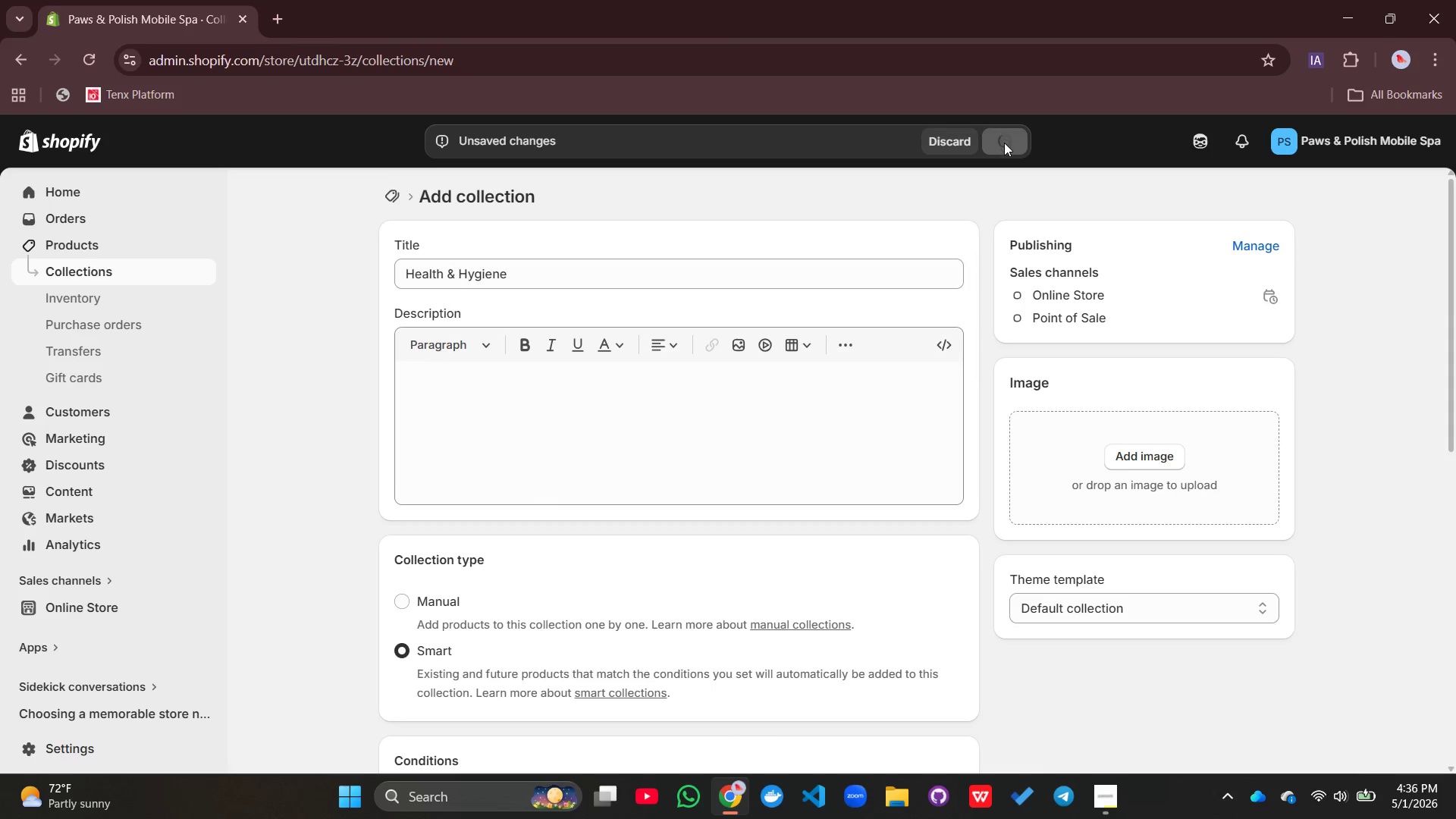 
mouse_move([758, 307])
 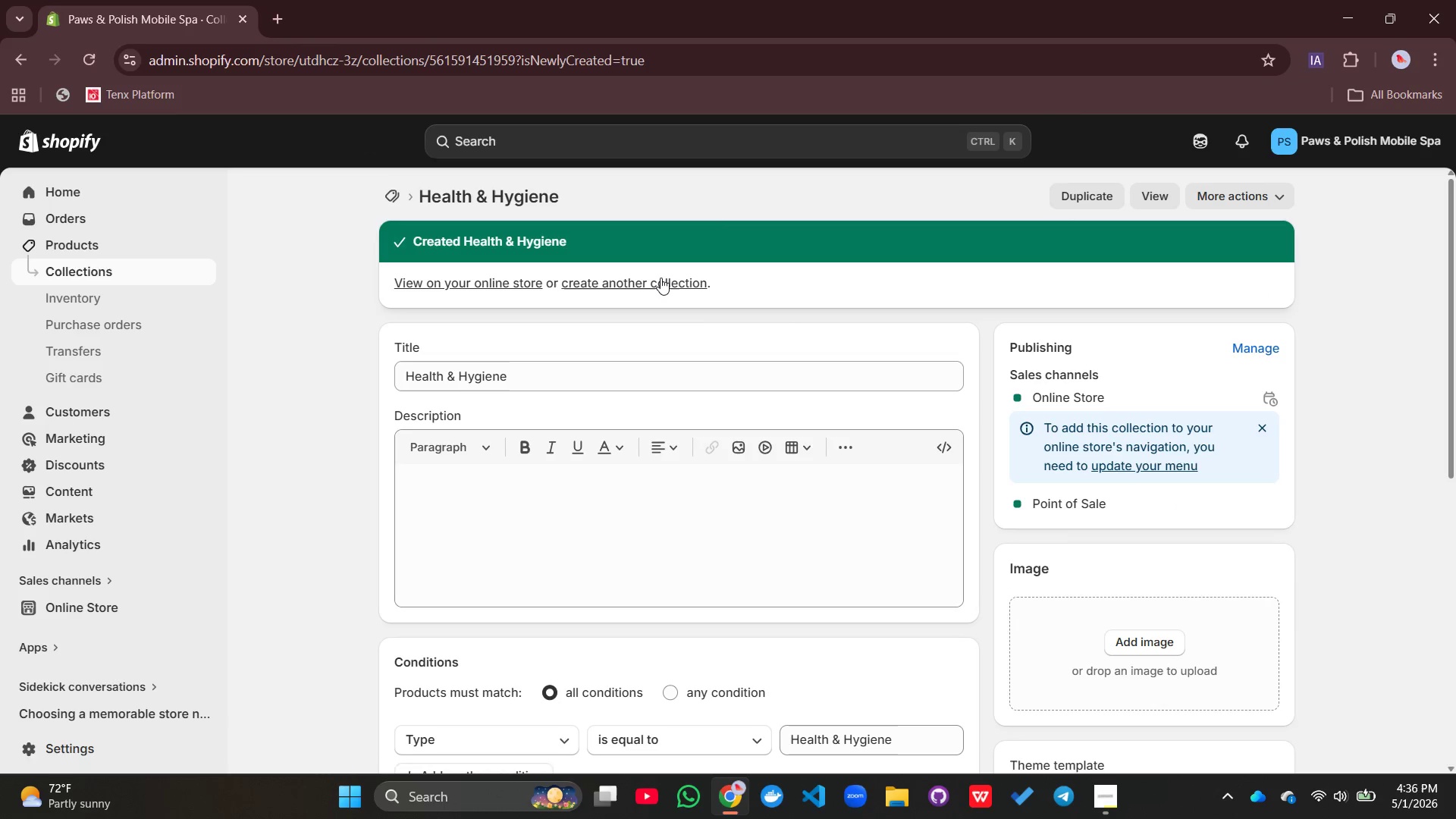 
left_click([661, 278])
 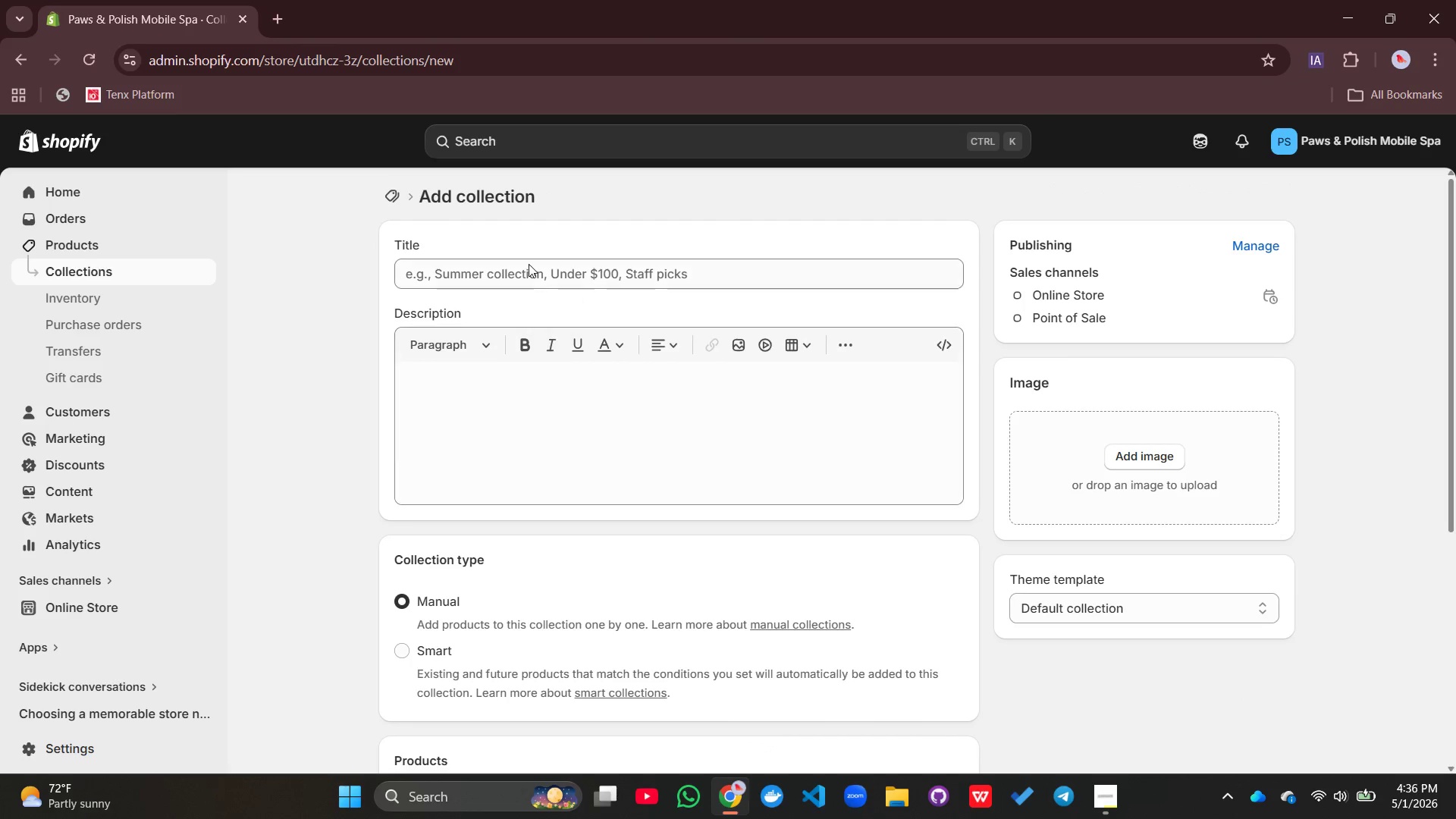 
left_click([529, 263])
 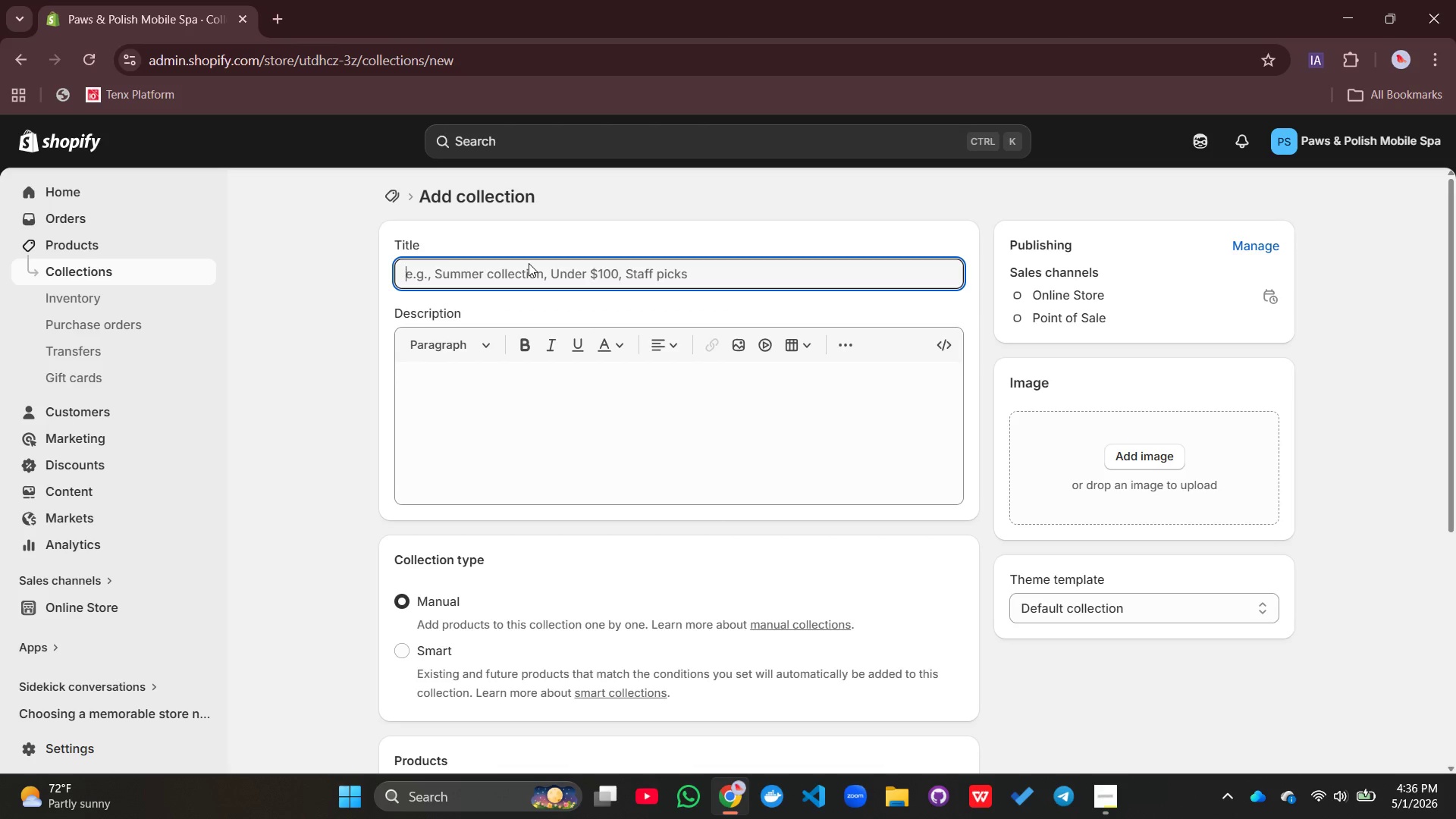 
type(Travel Essentials)
 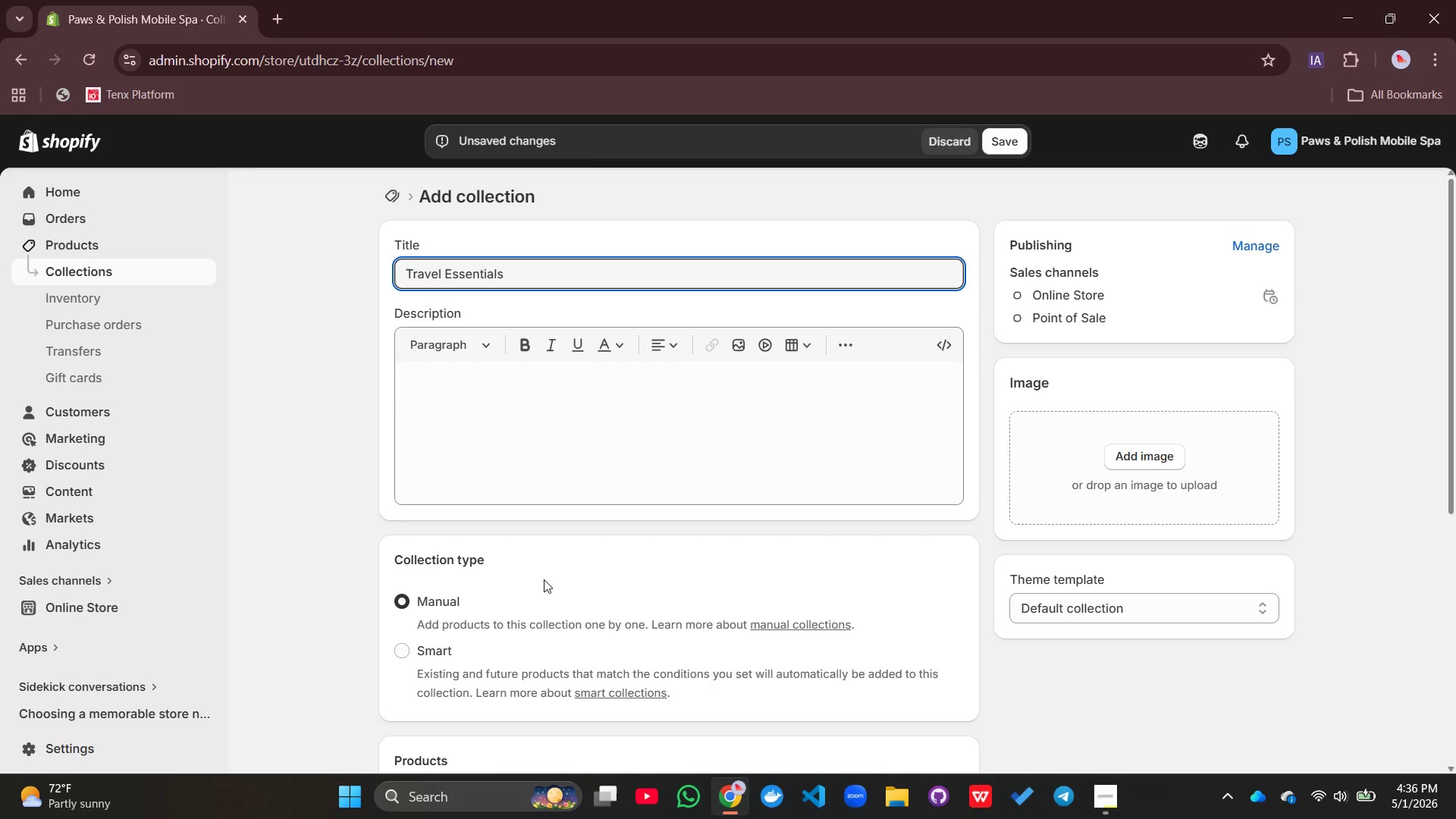 
scroll: coordinate [538, 588], scroll_direction: down, amount: 1.0
 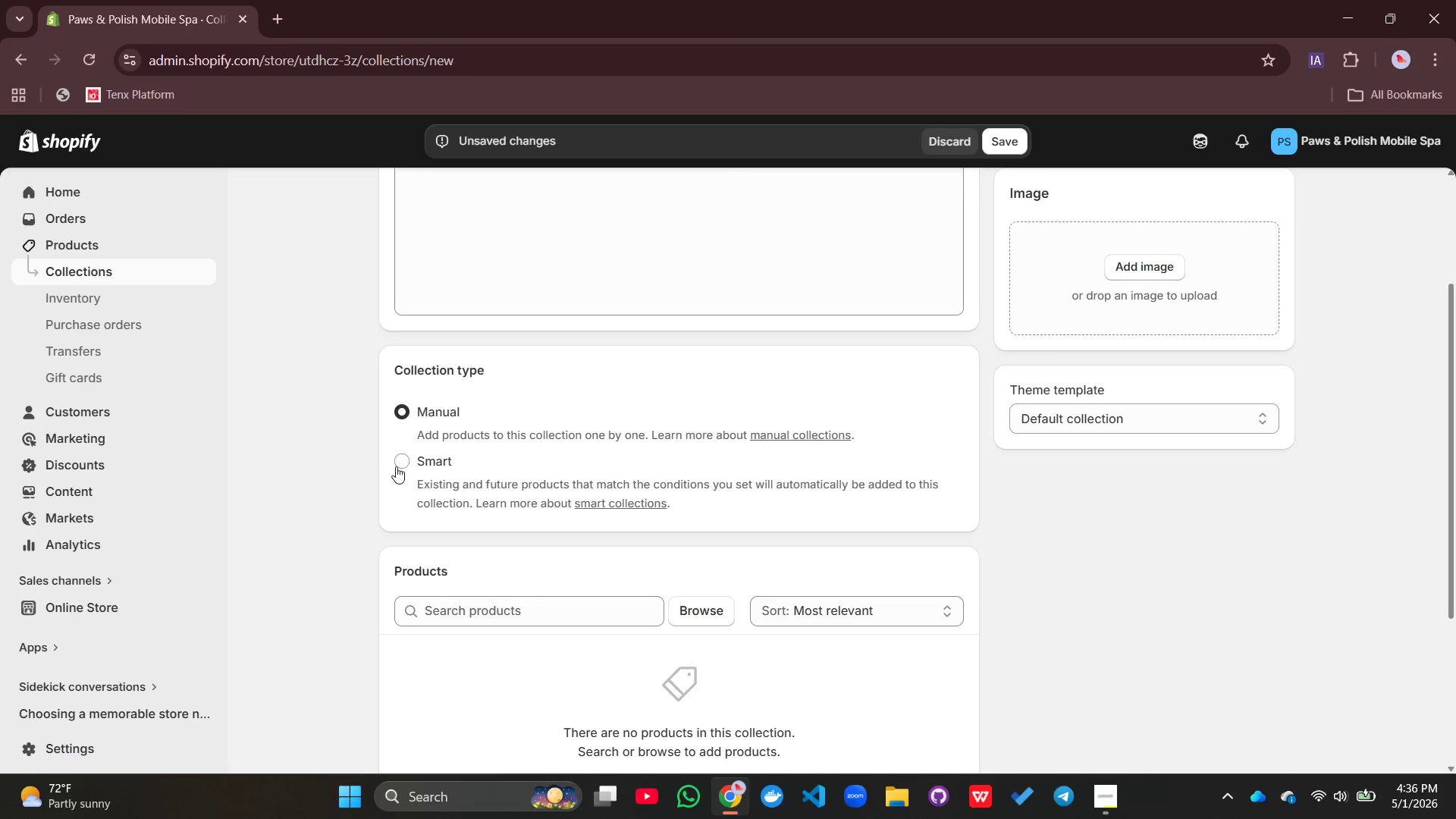 
left_click([399, 463])
 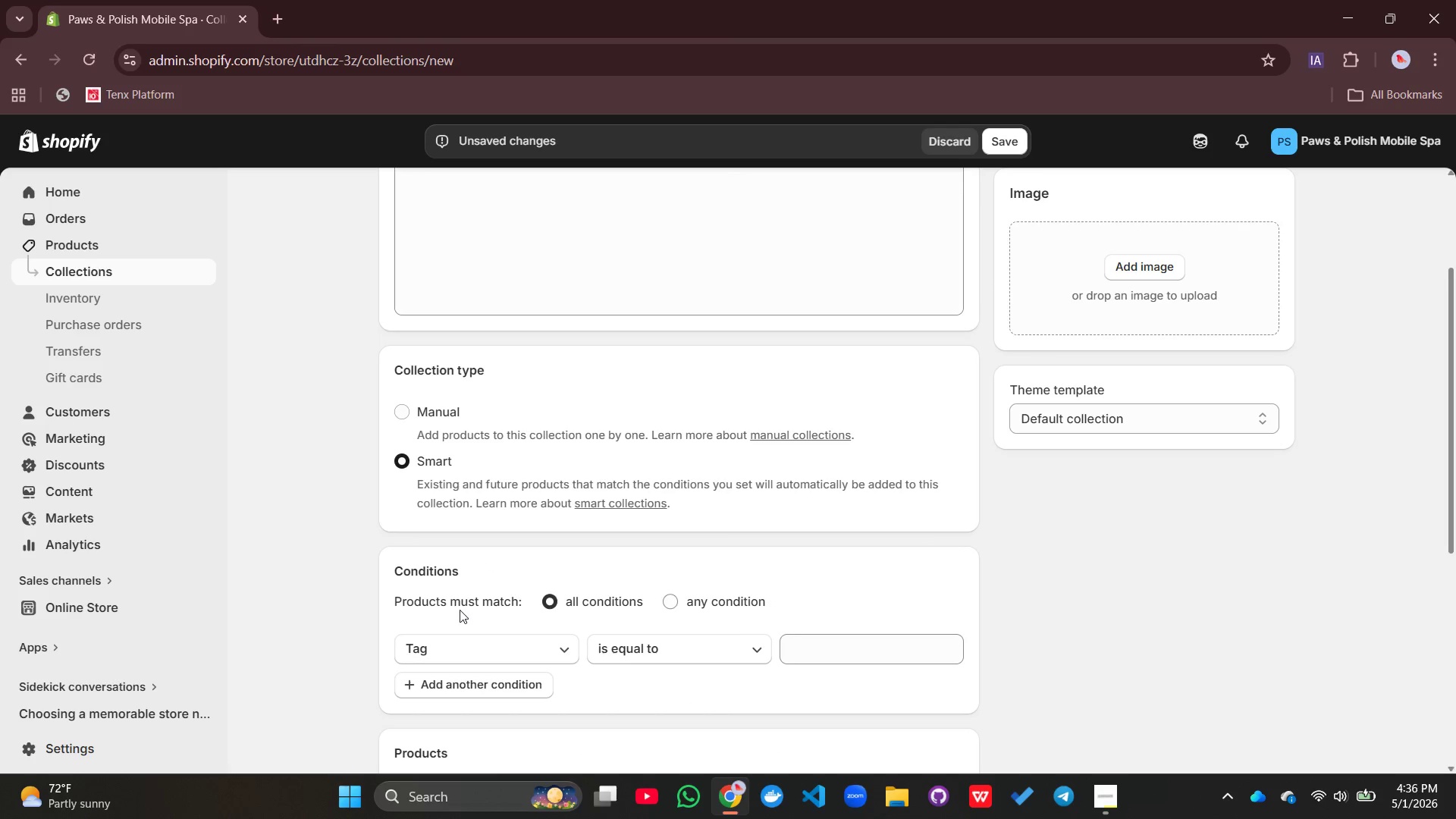 
left_click([516, 655])
 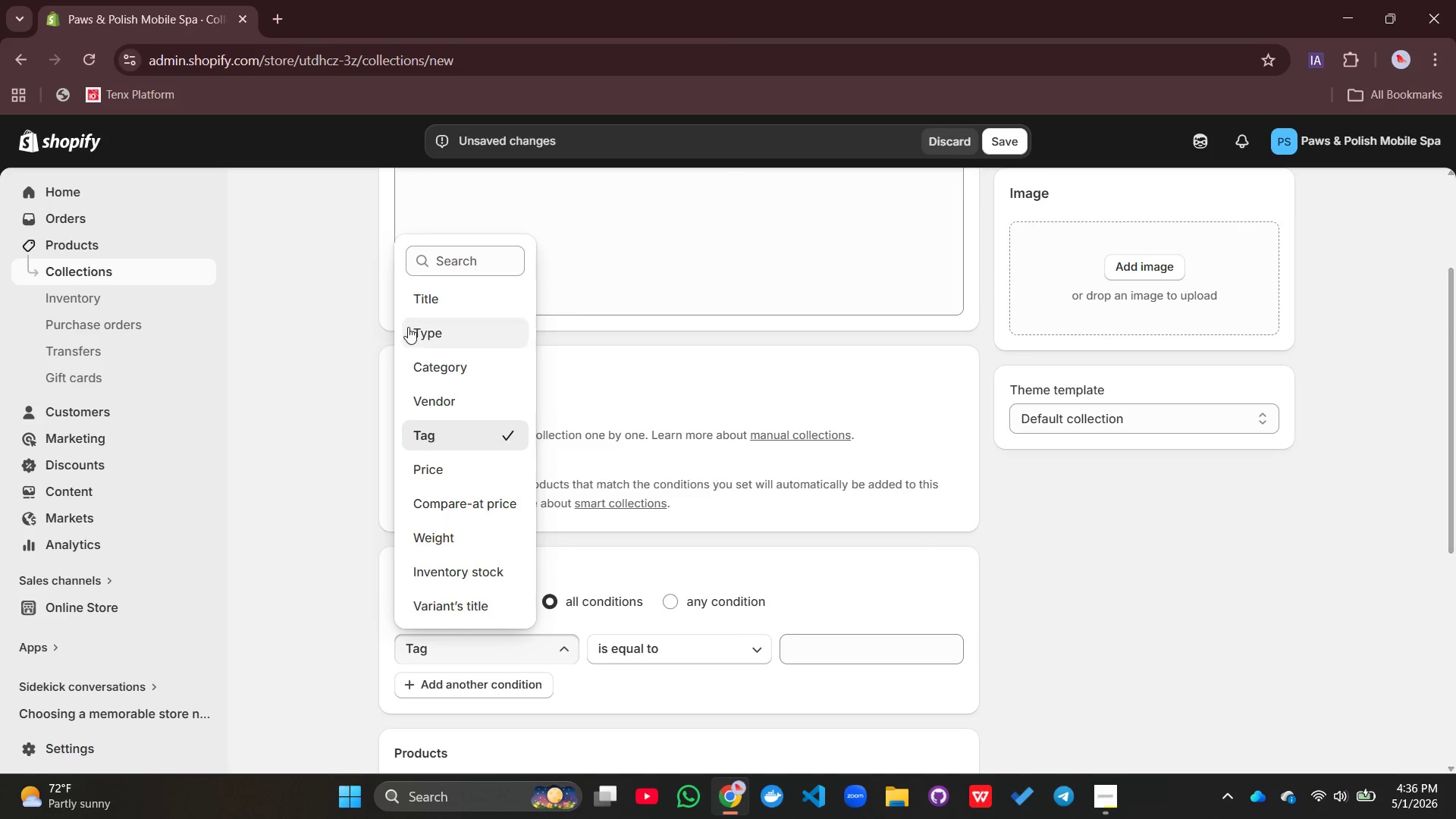 
left_click([409, 327])
 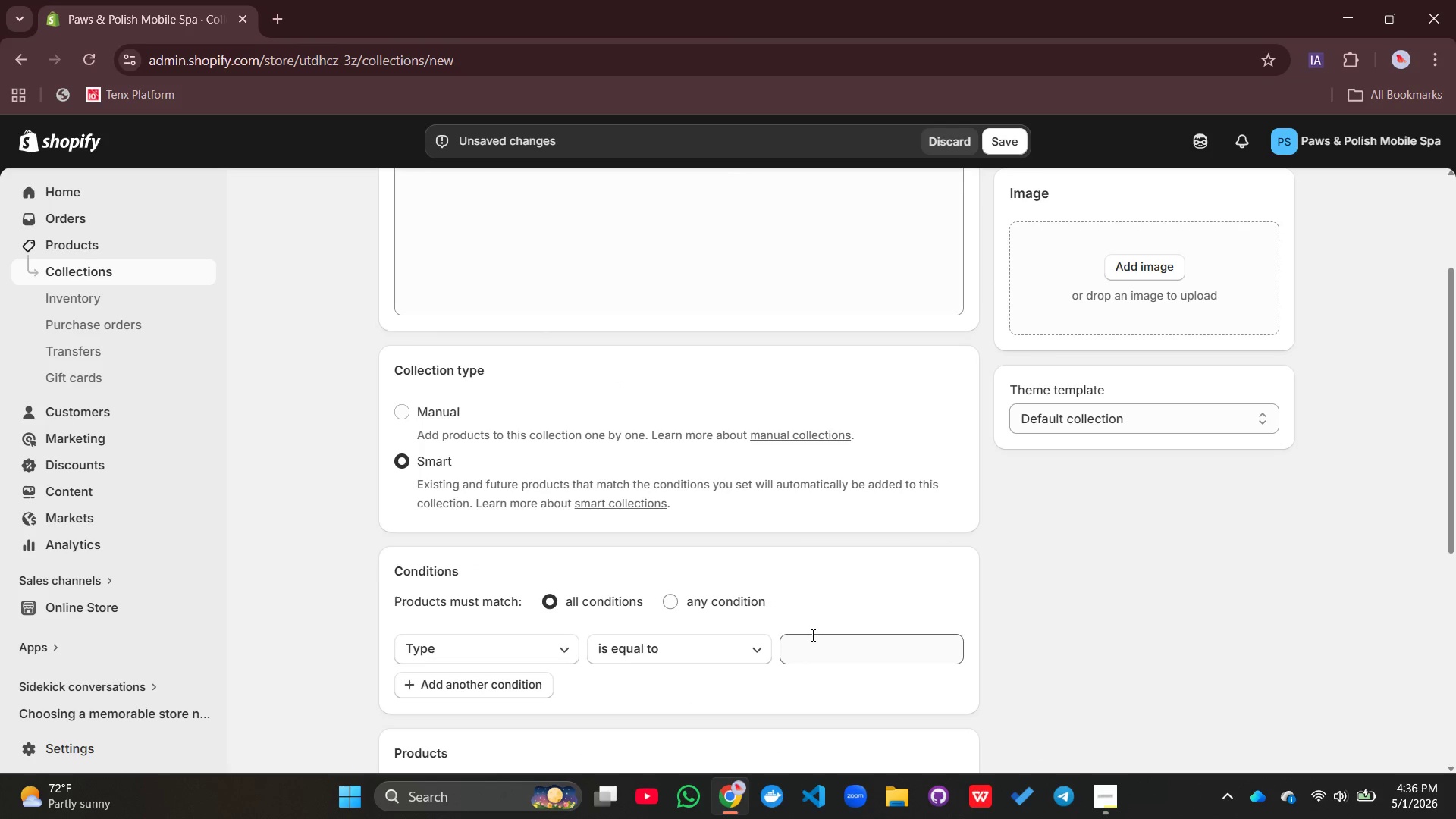 
left_click([811, 635])
 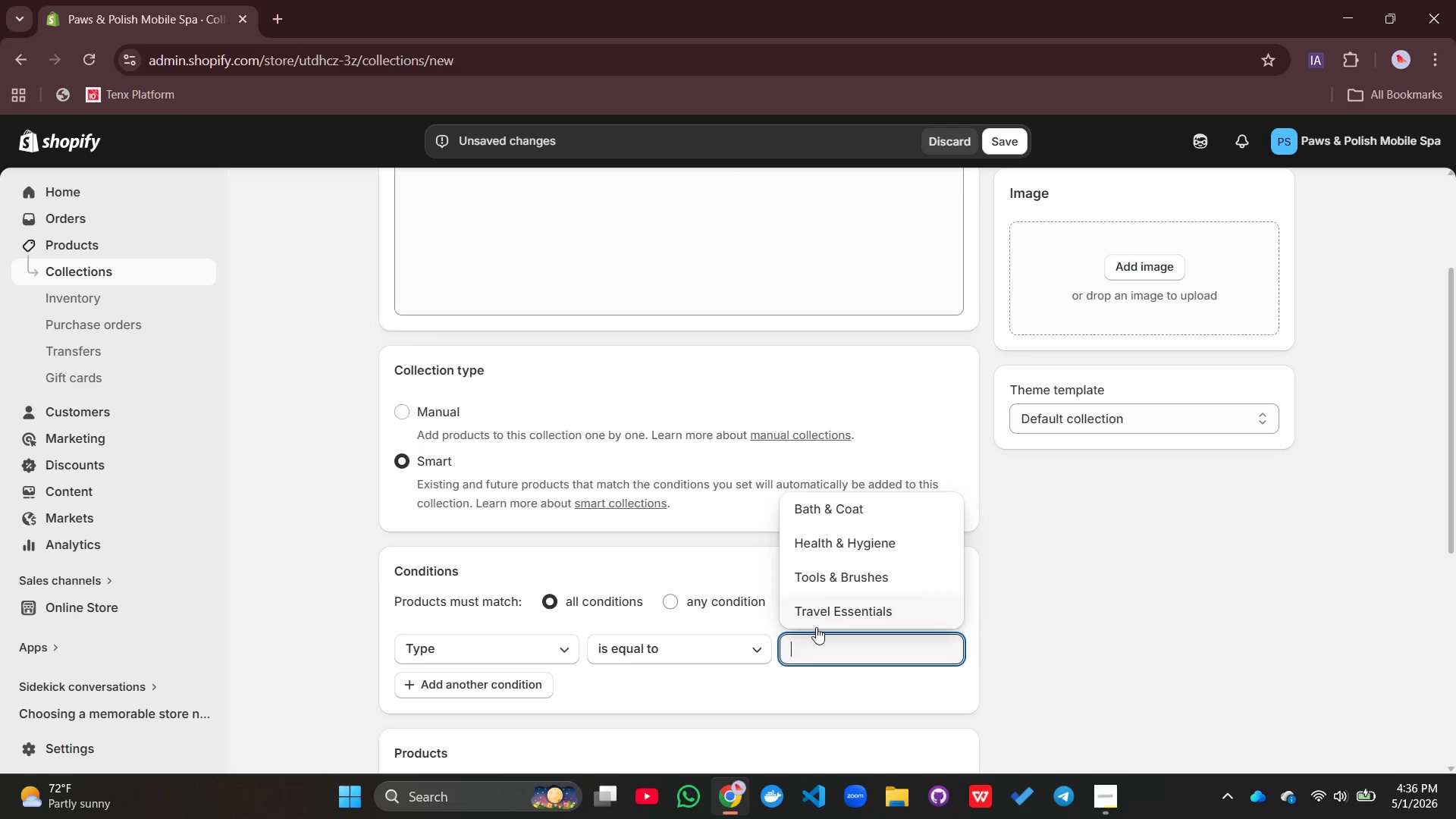 
left_click([823, 606])
 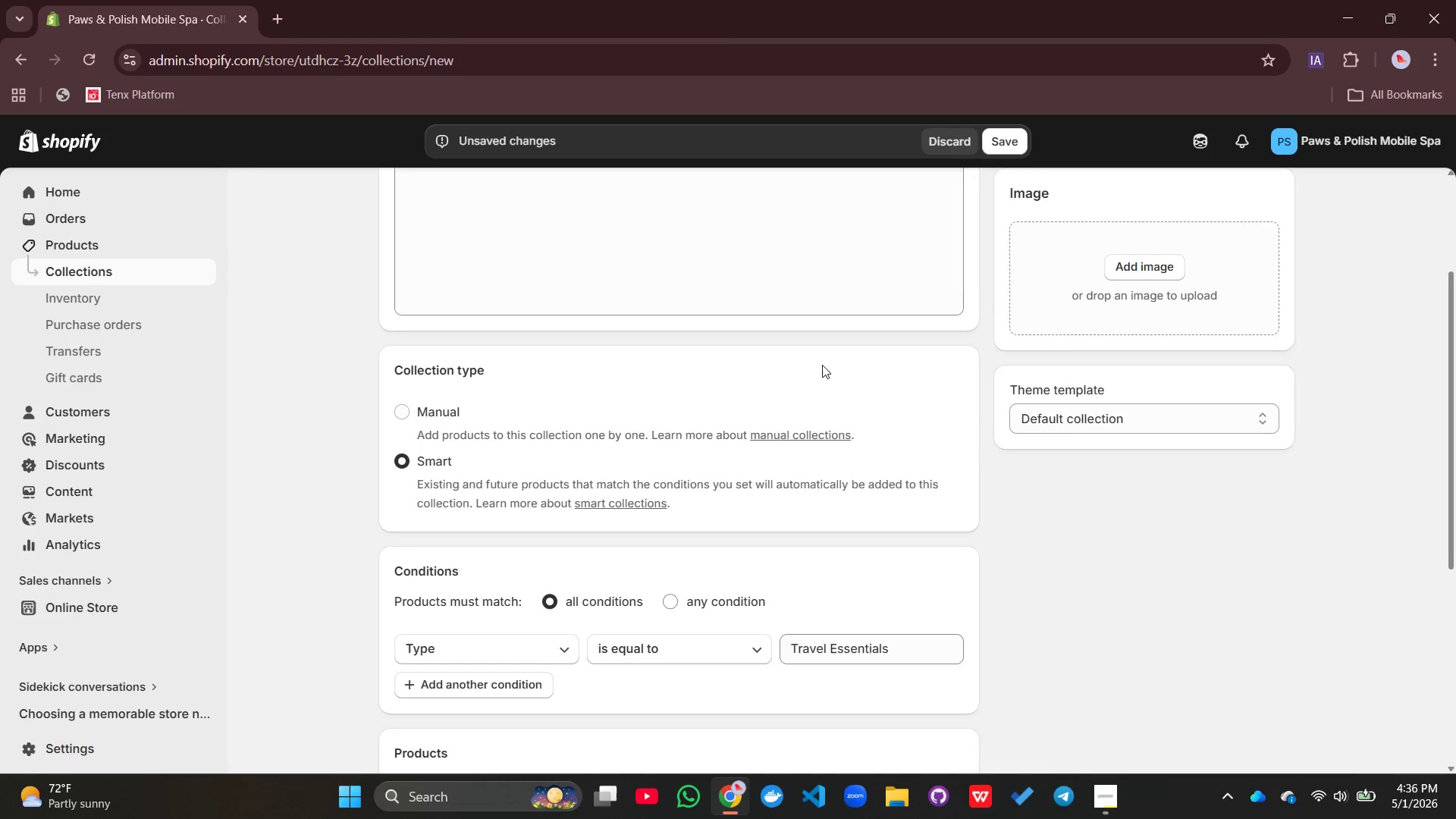 
scroll: coordinate [796, 408], scroll_direction: up, amount: 3.0
 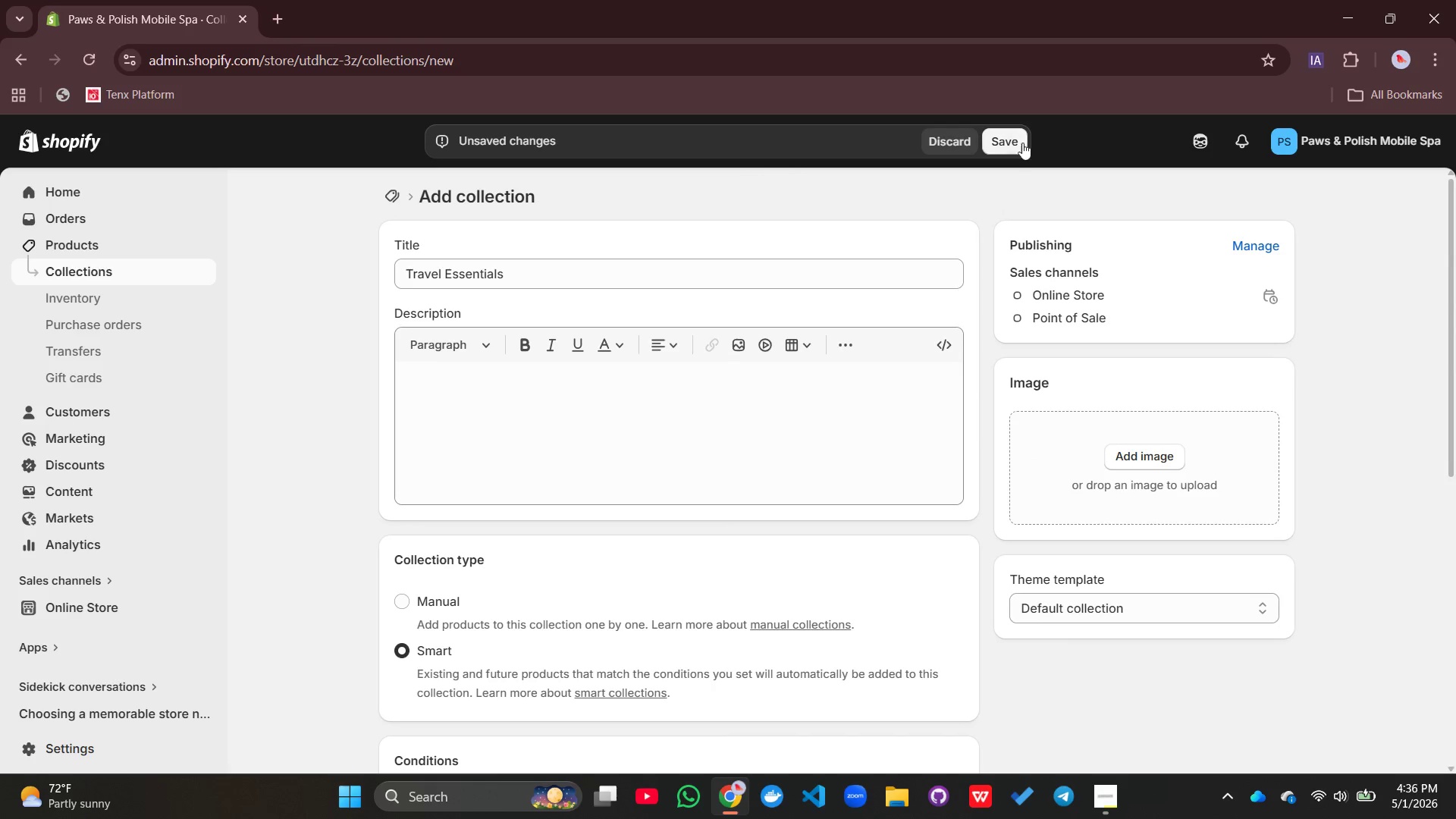 
left_click([1019, 144])
 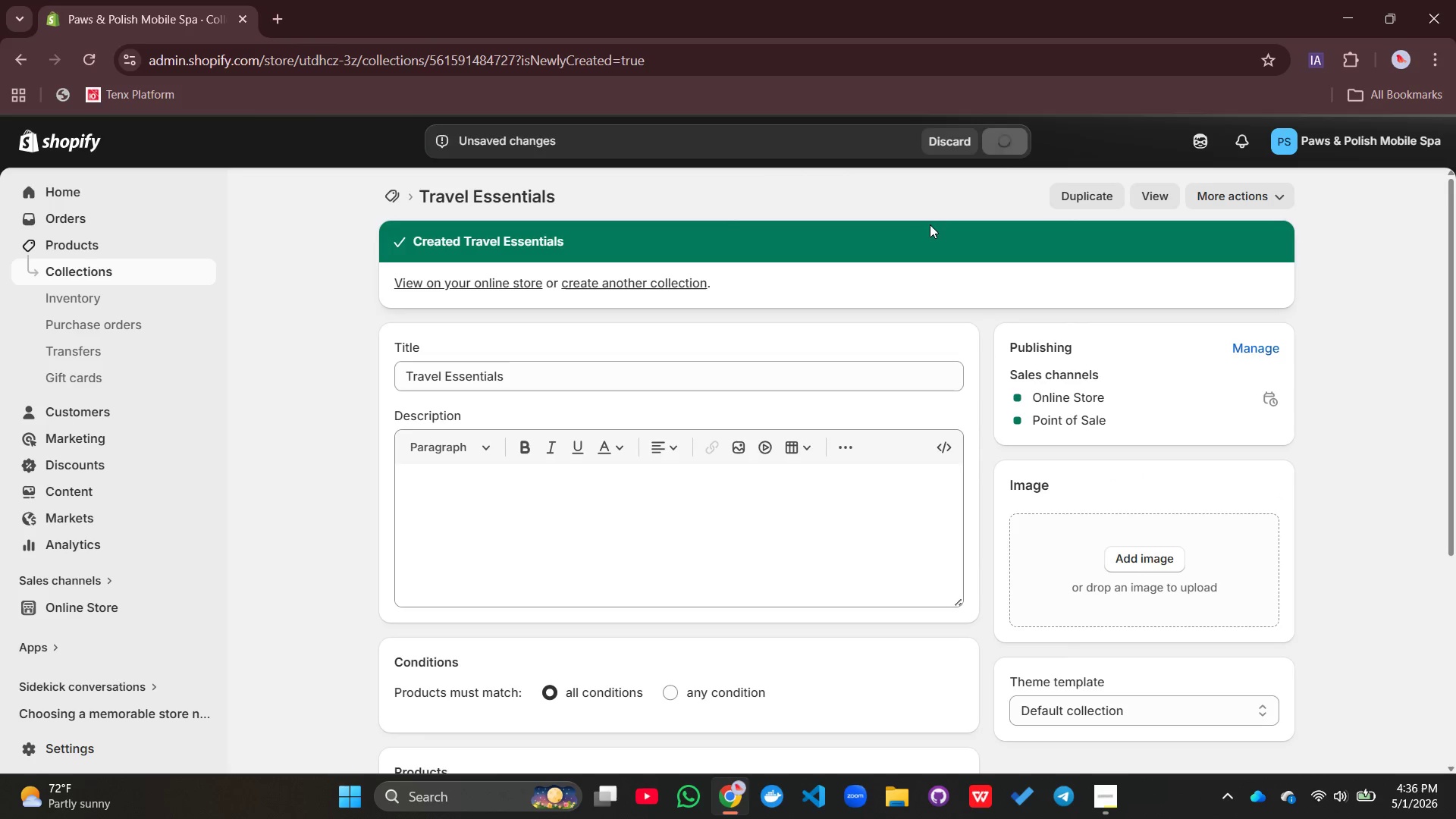 
scroll: coordinate [930, 224], scroll_direction: up, amount: 1.0
 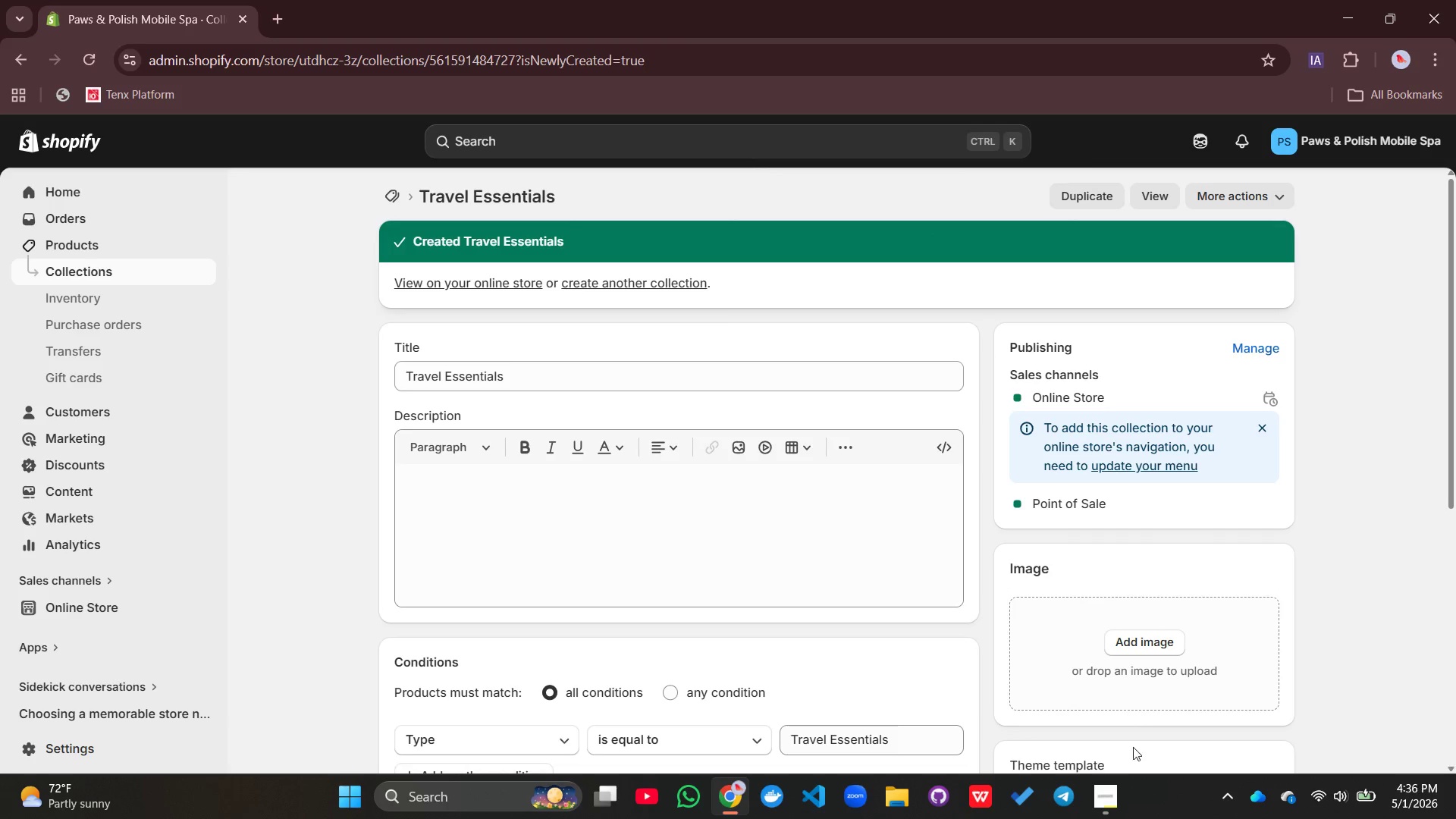 
left_click([1106, 814])